 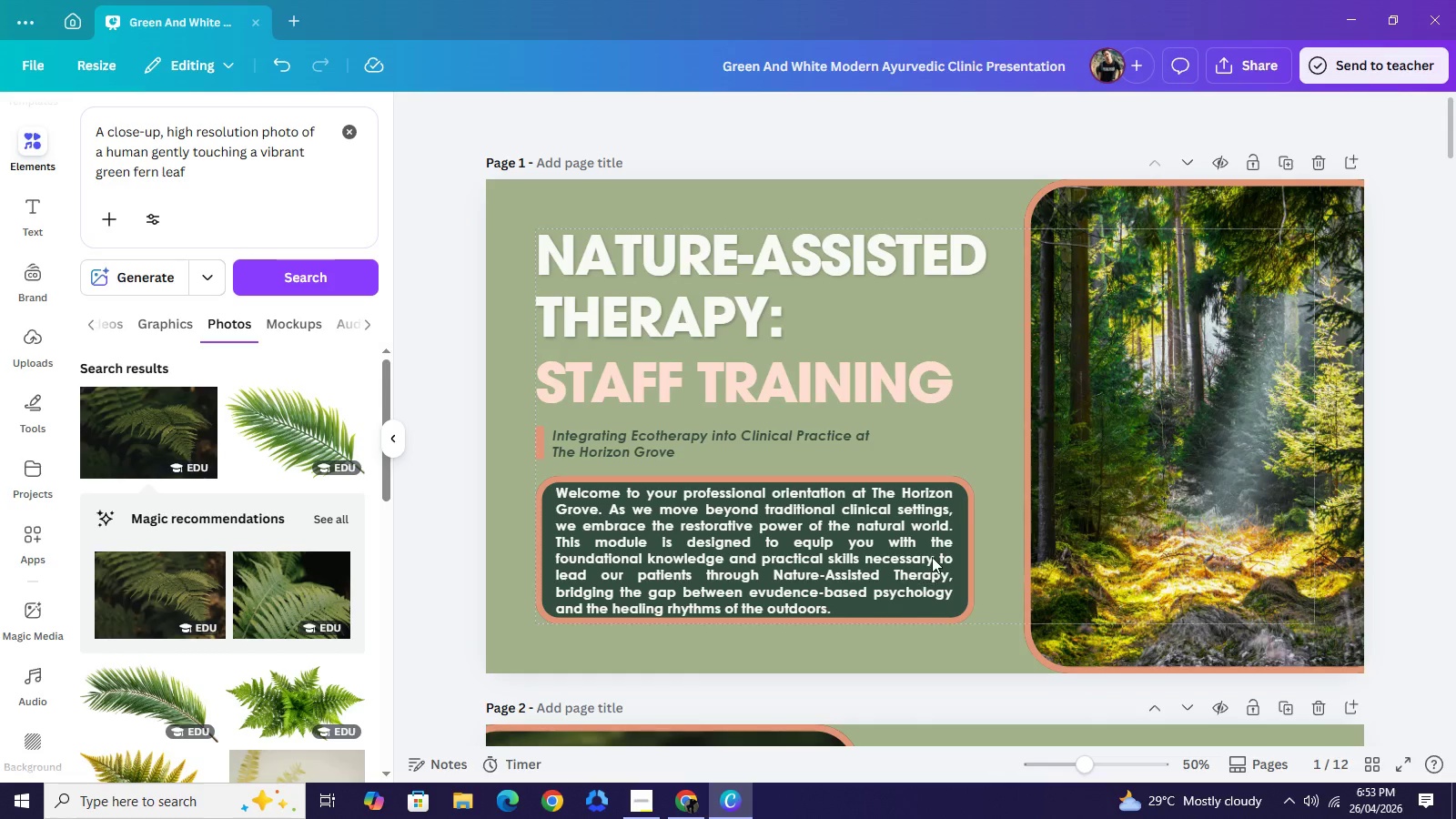 
scroll: coordinate [1002, 482], scroll_direction: down, amount: 5.0
 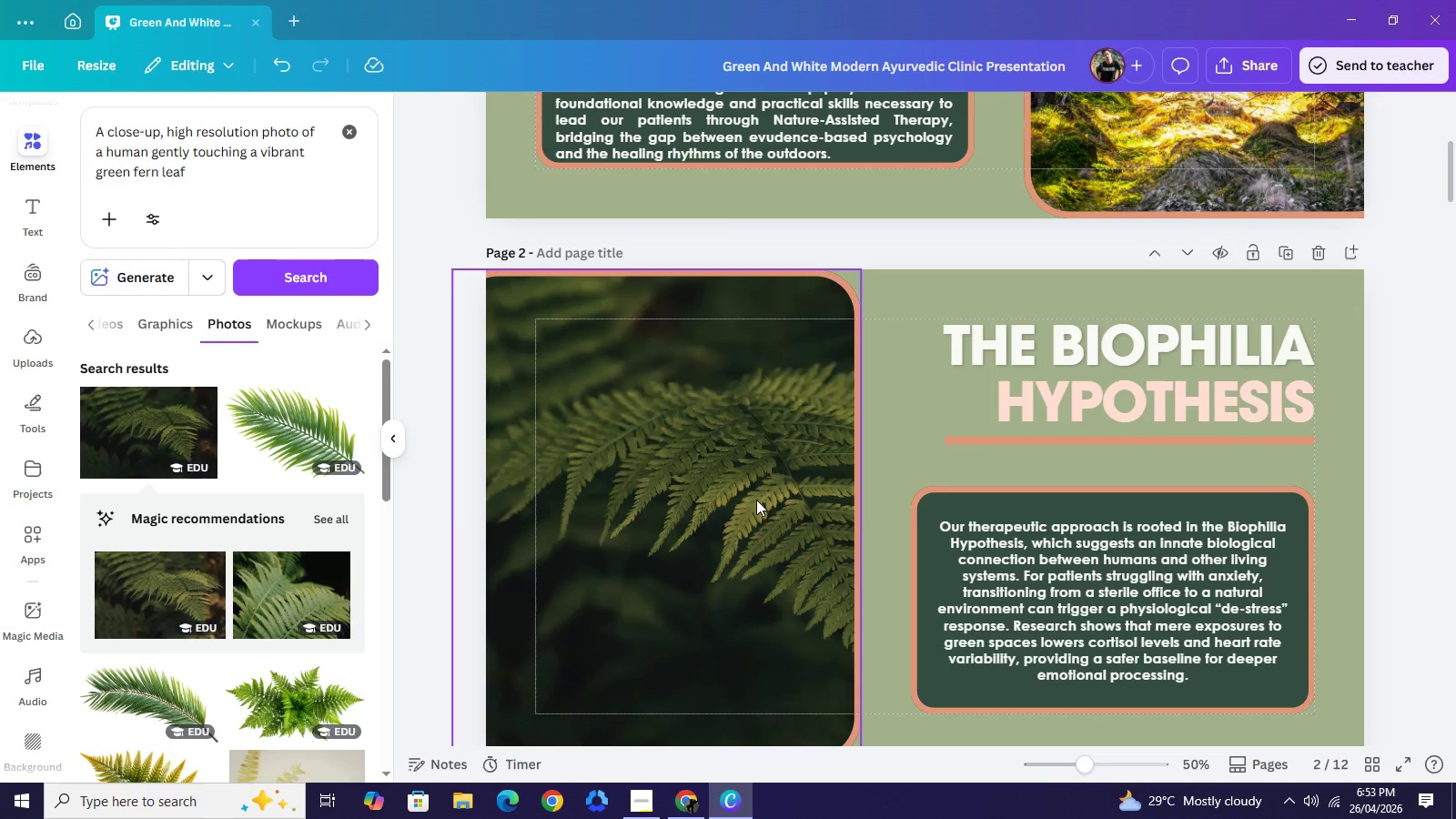 
left_click([756, 500])
 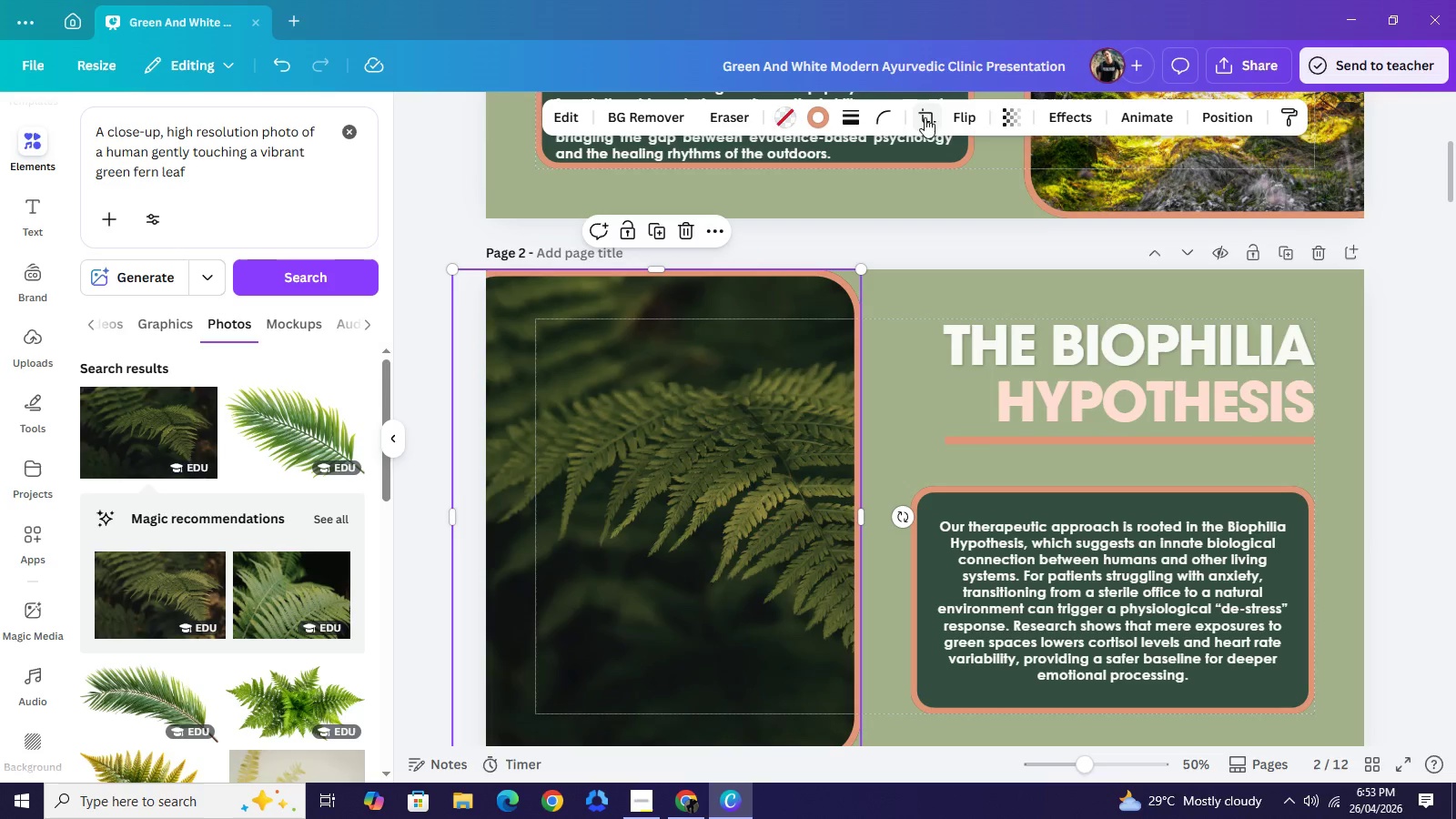 
left_click([925, 117])
 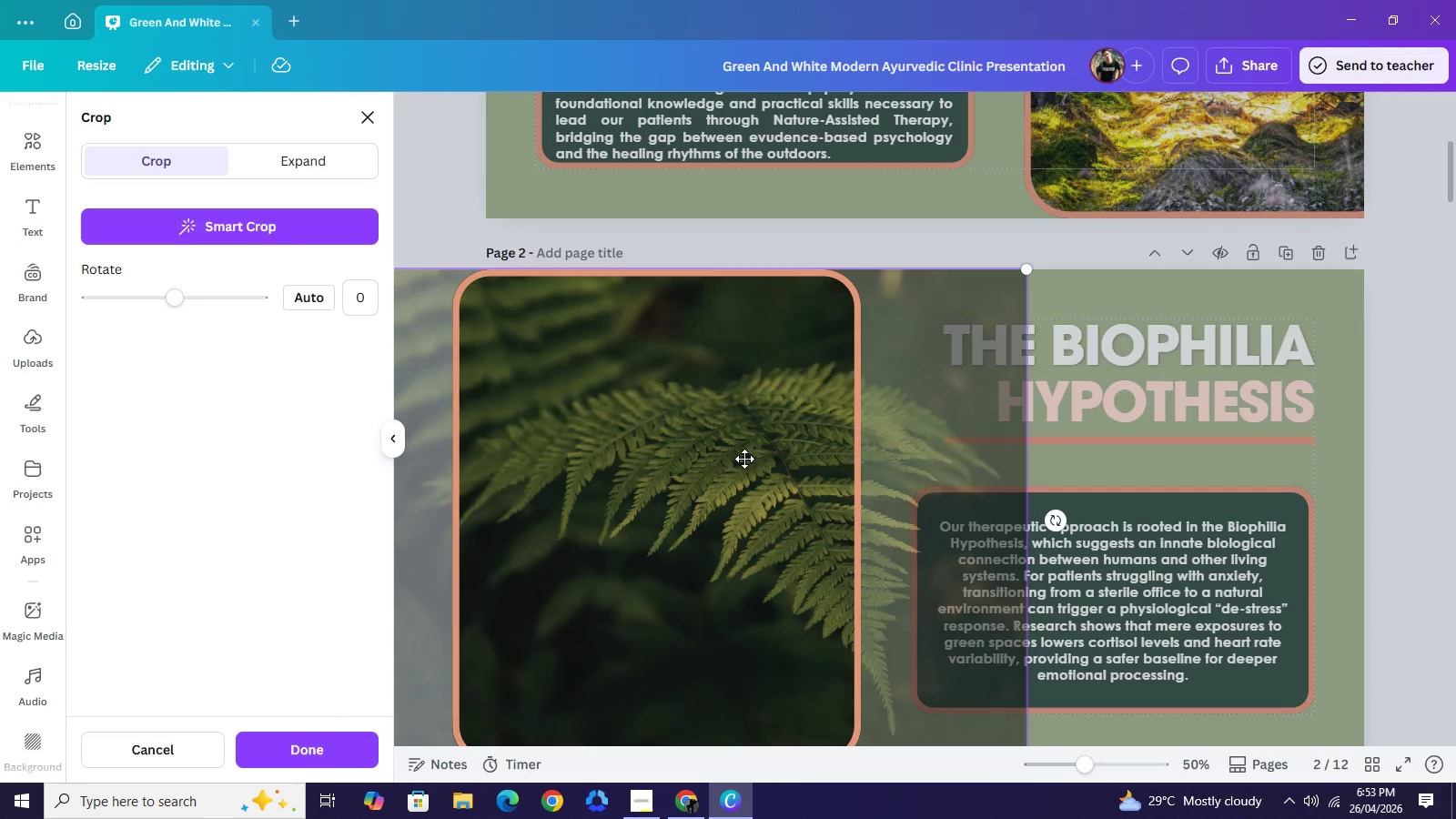 
left_click_drag(start_coordinate=[744, 459], to_coordinate=[654, 450])
 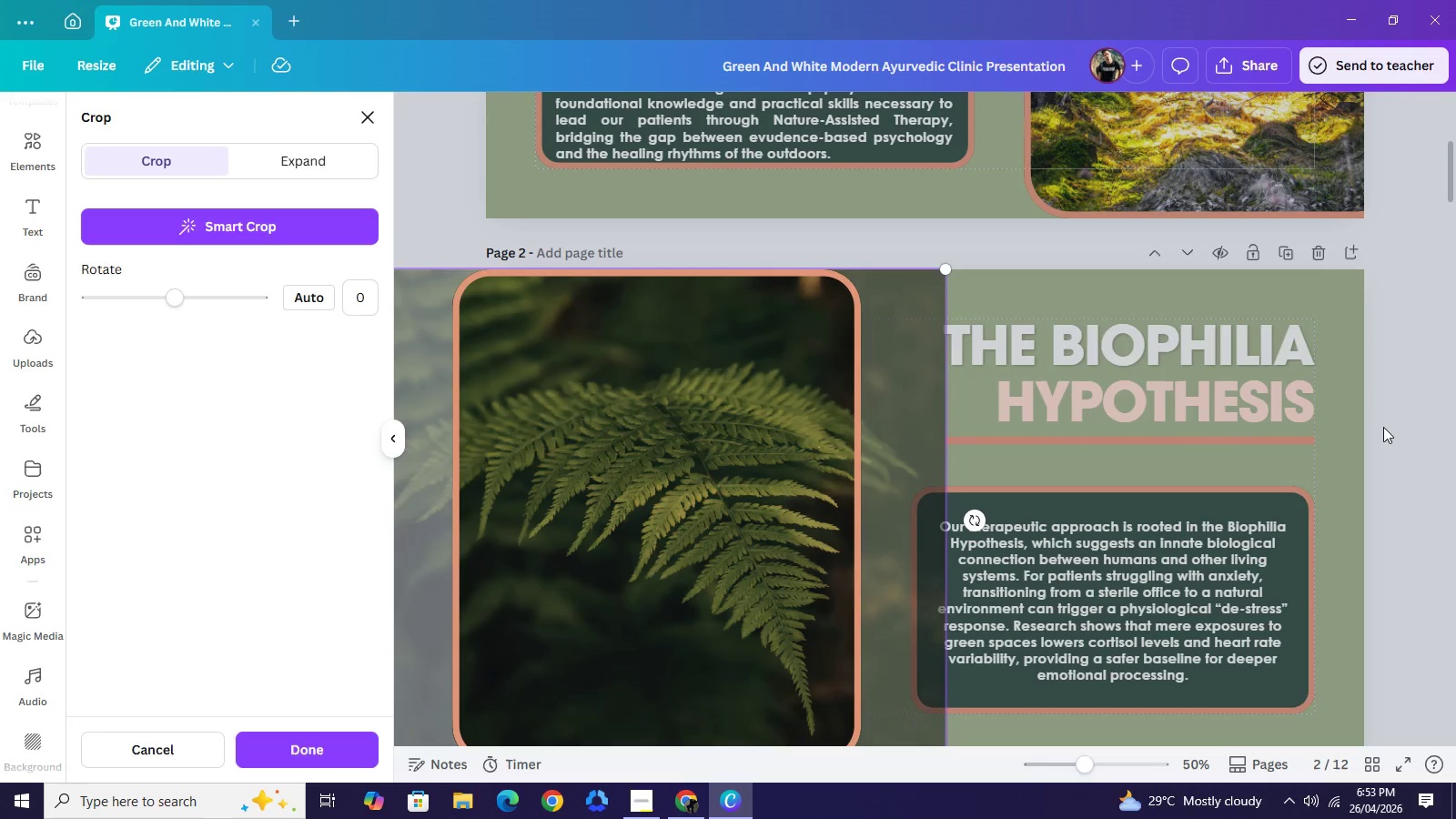 
left_click_drag(start_coordinate=[1366, 430], to_coordinate=[1377, 429])
 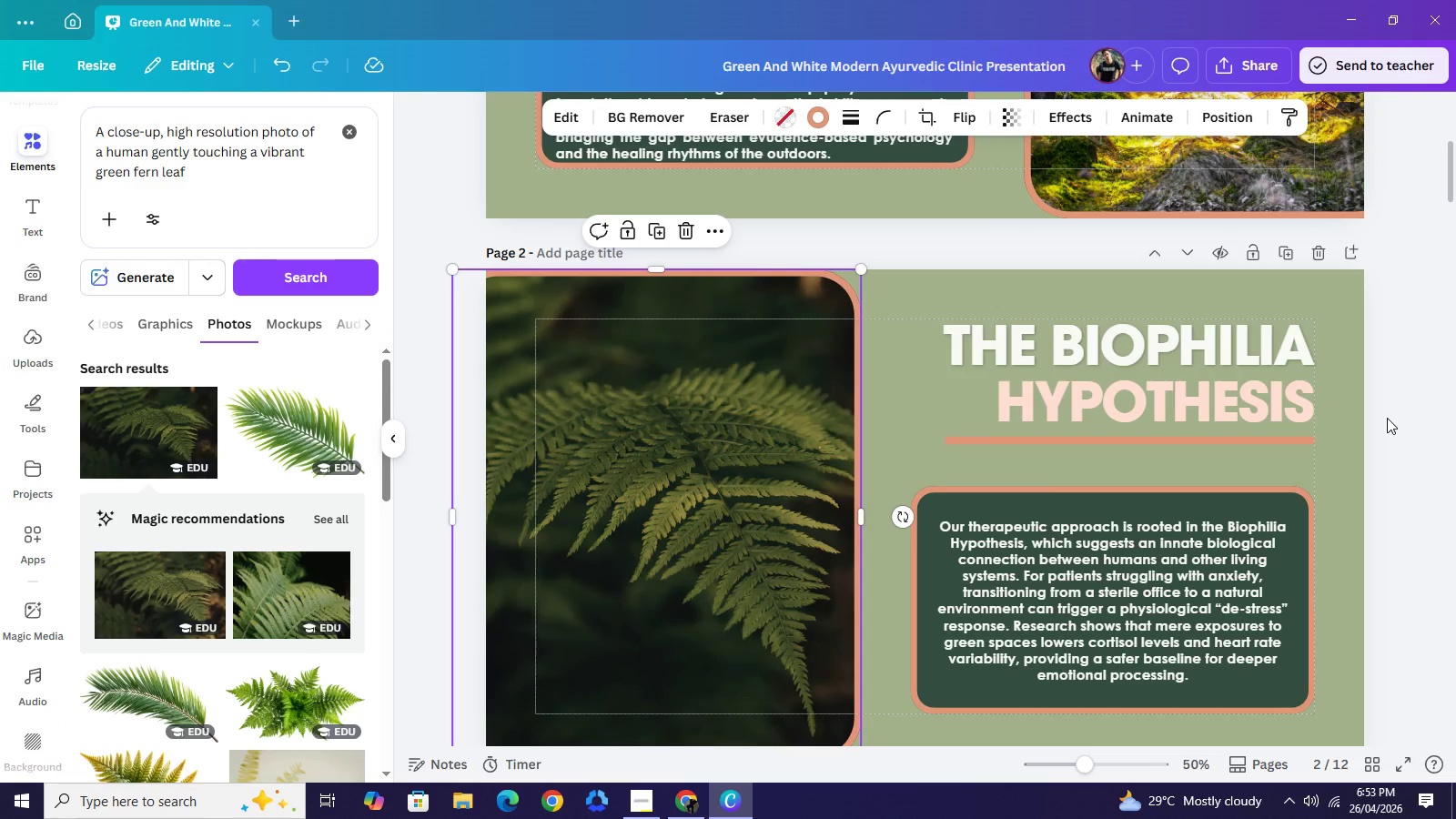 
left_click([1387, 418])
 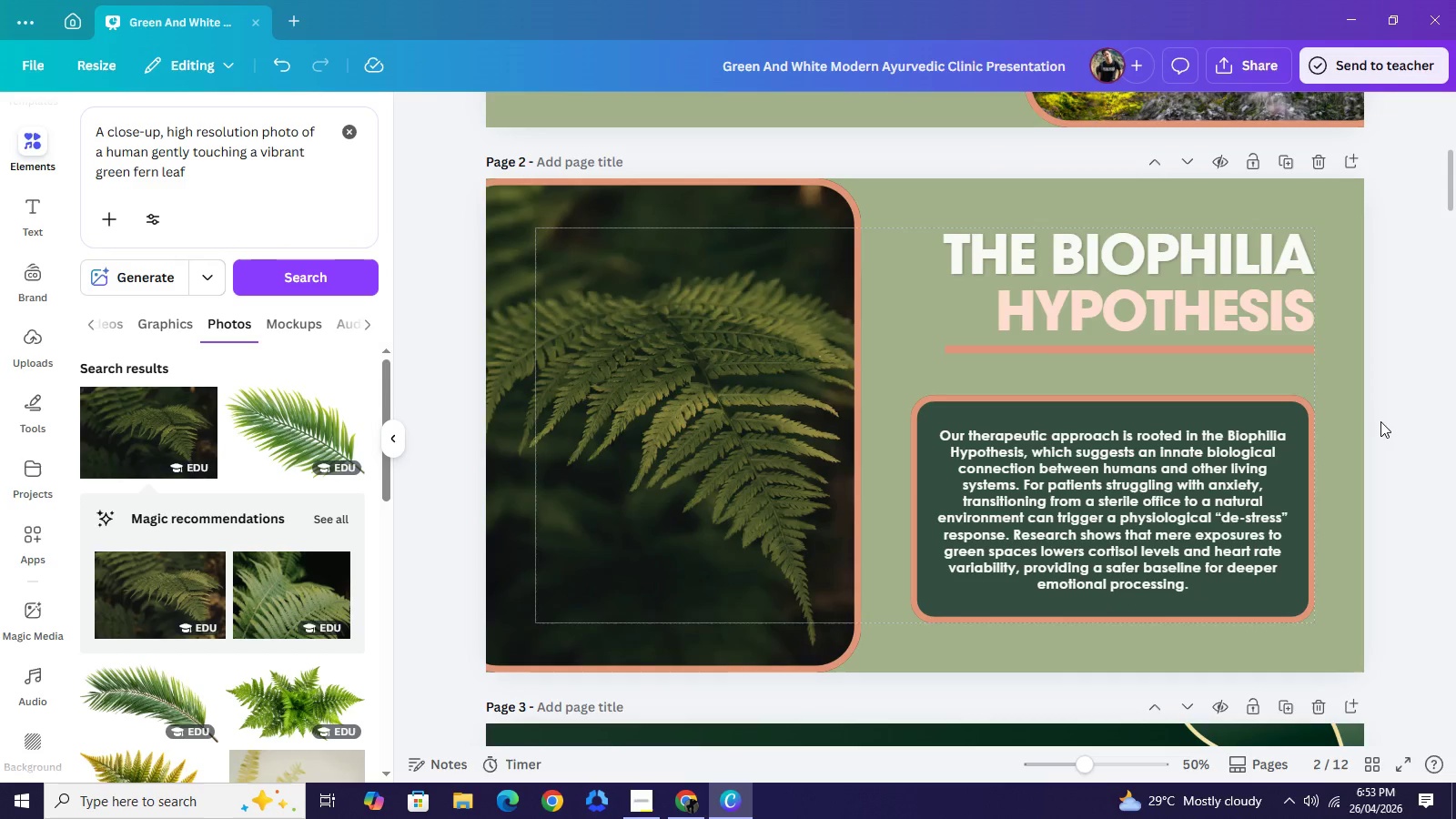 
scroll: coordinate [1387, 418], scroll_direction: down, amount: 1.0
 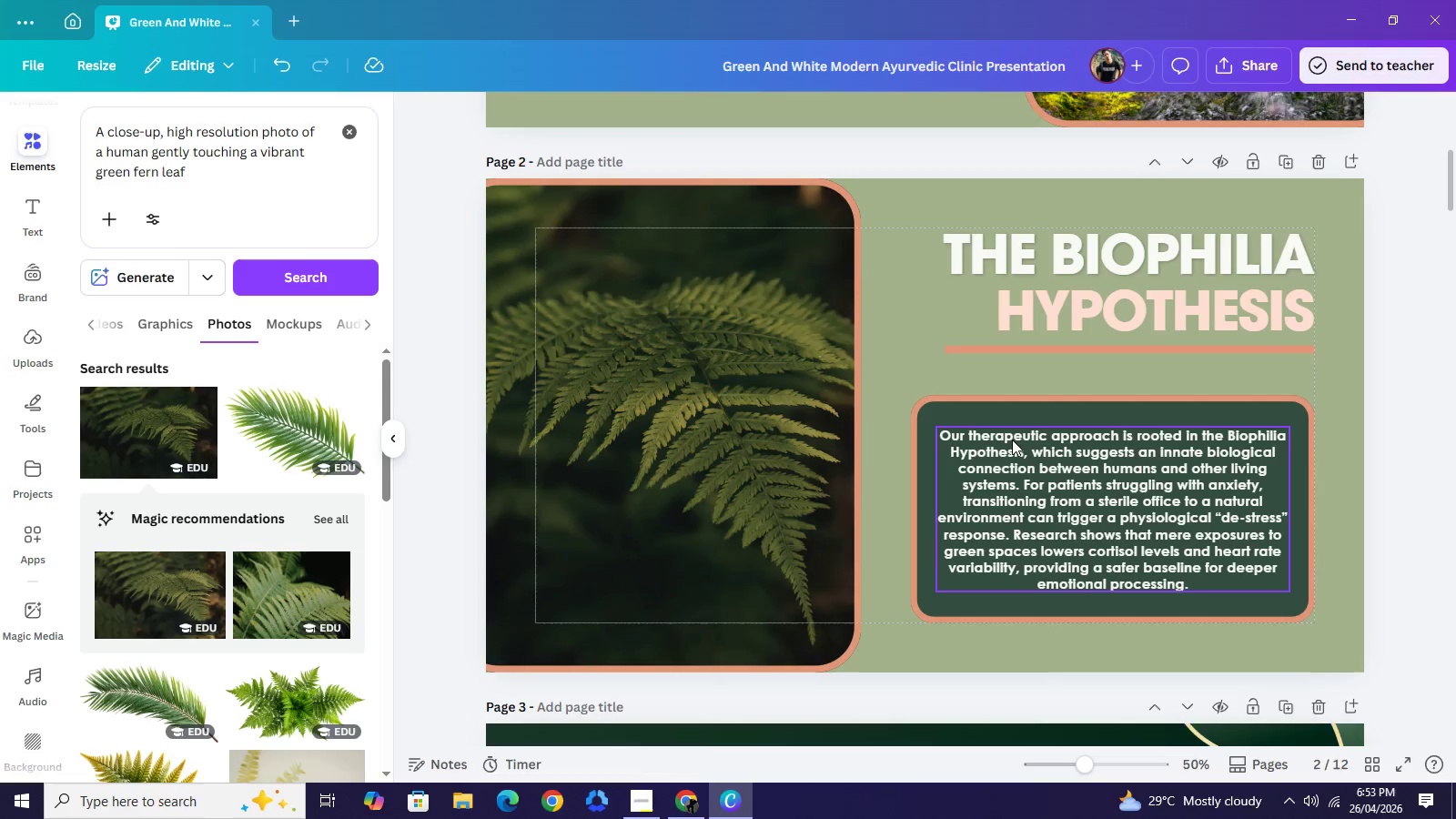 
wait(8.54)
 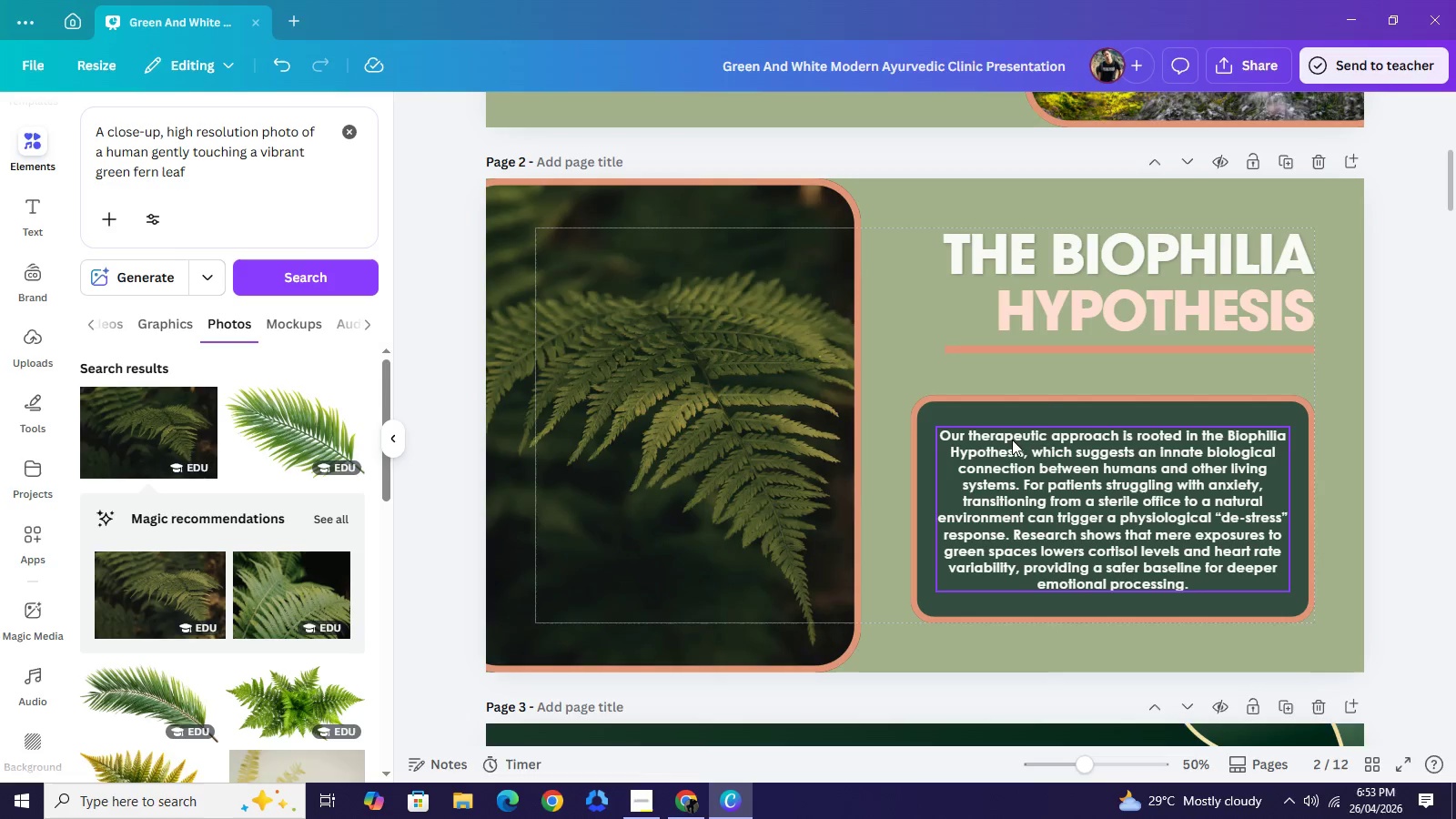 
scroll: coordinate [328, 596], scroll_direction: down, amount: 8.0
 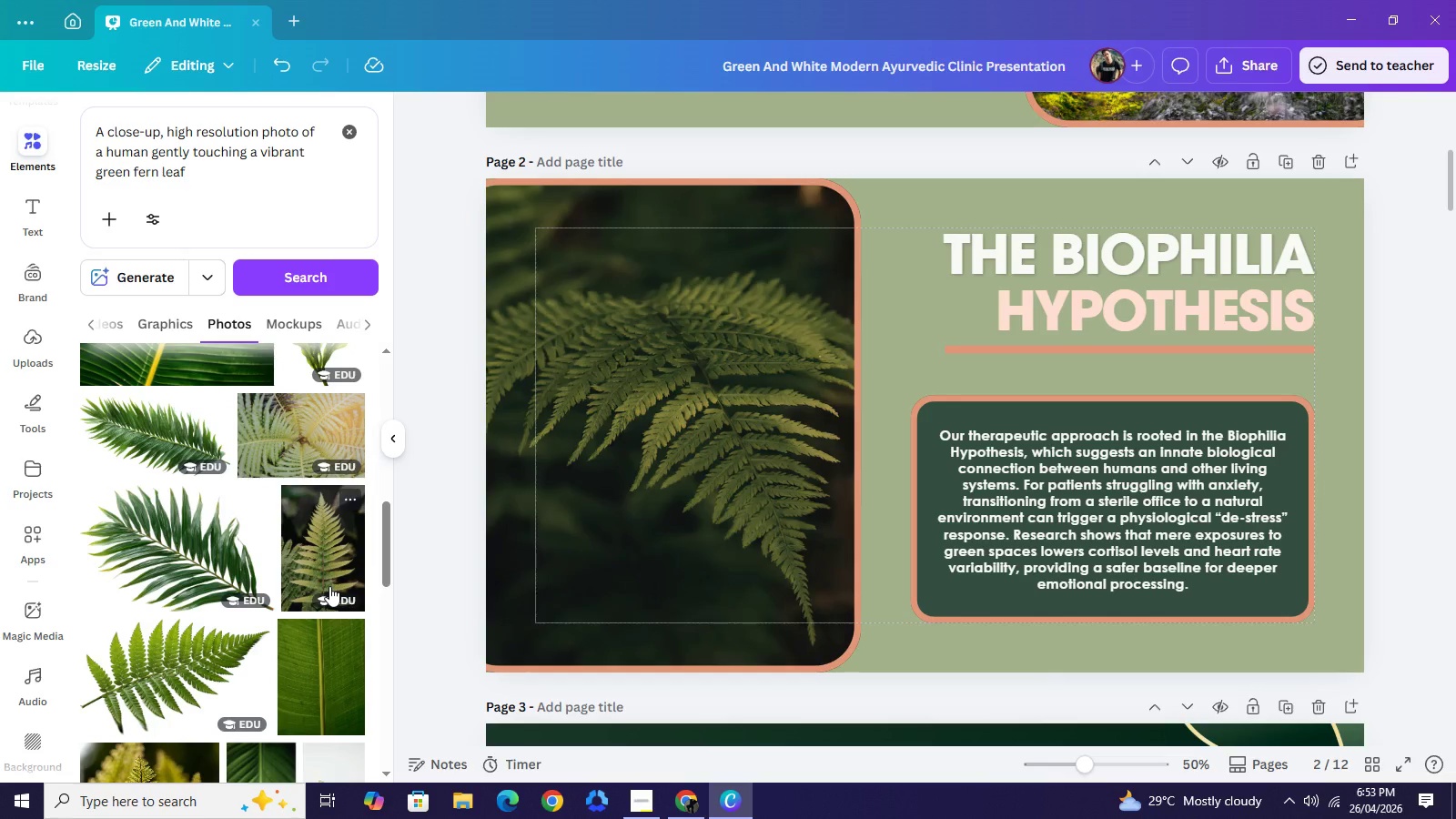 
wait(5.16)
 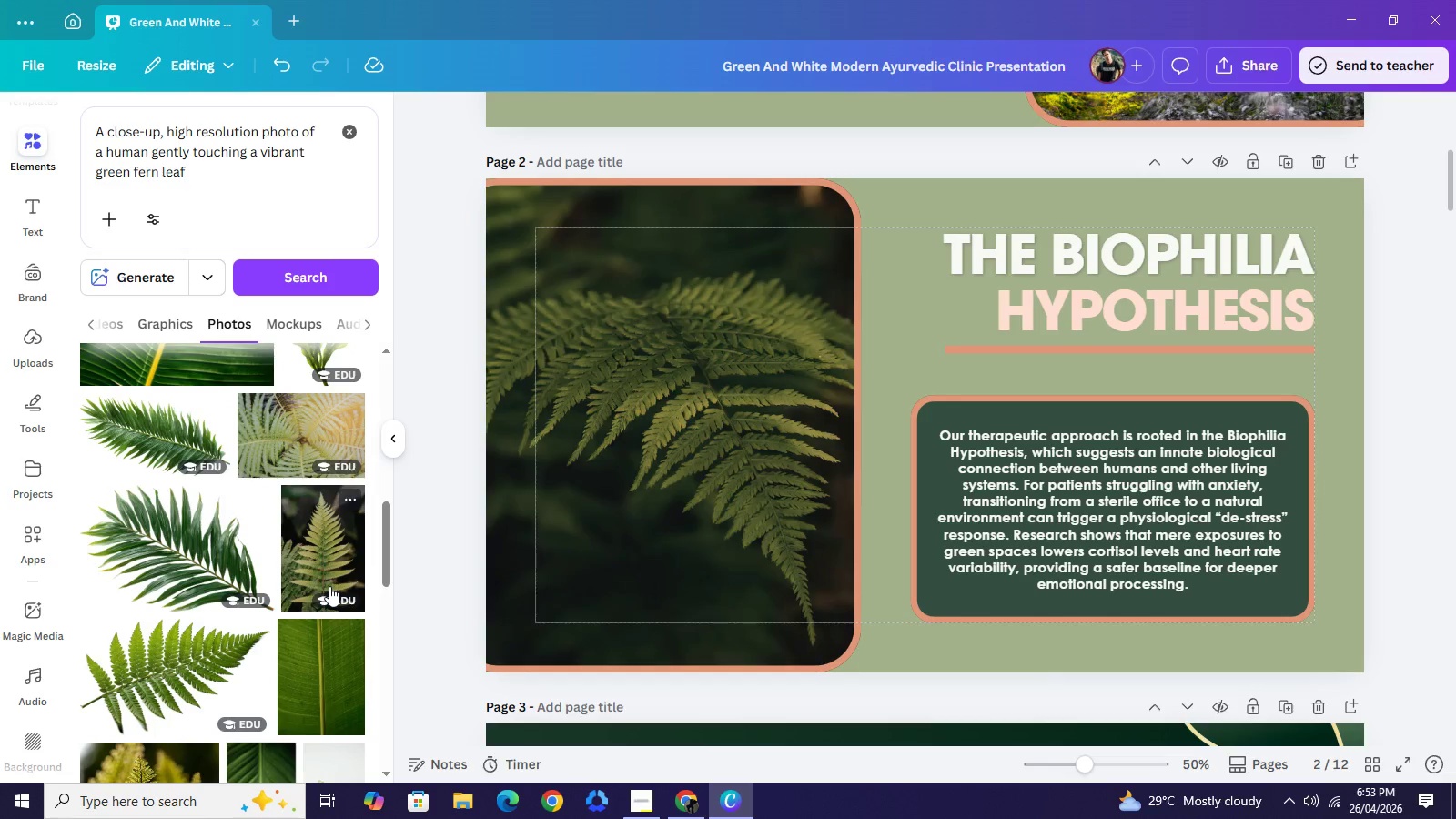 
scroll: coordinate [410, 562], scroll_direction: up, amount: 4.0
 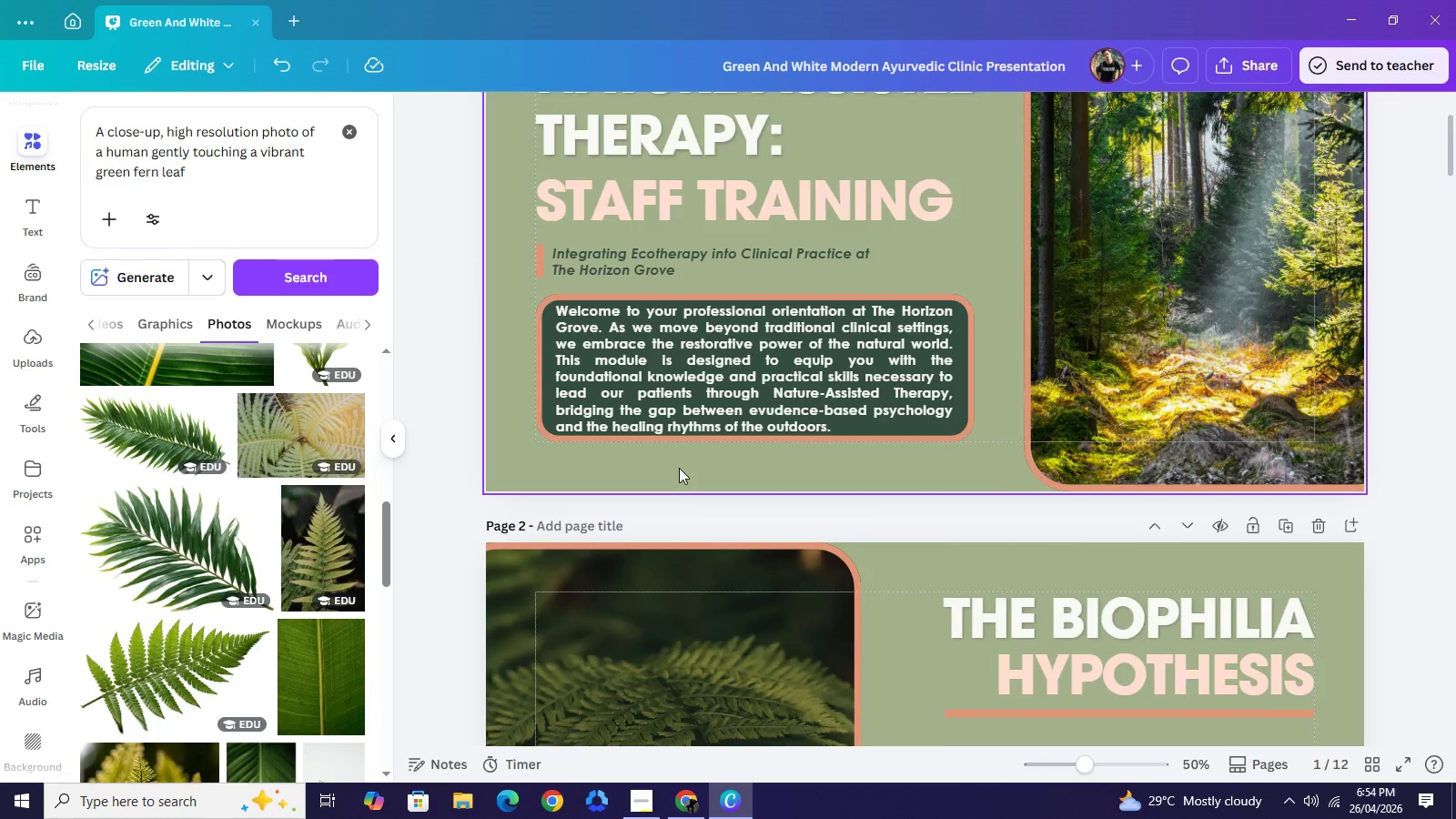 
scroll: coordinate [679, 468], scroll_direction: down, amount: 3.0
 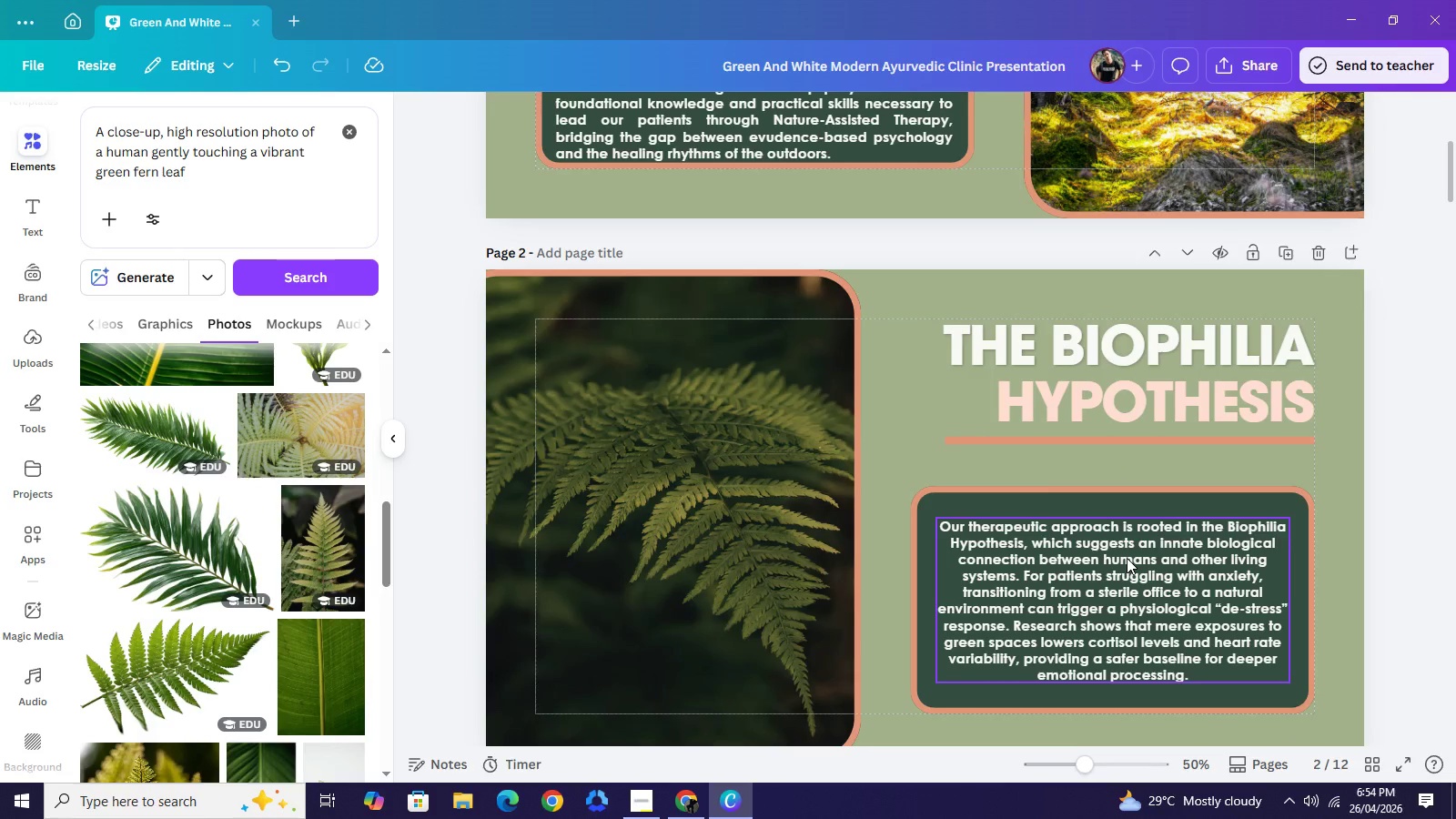 
scroll: coordinate [1112, 507], scroll_direction: up, amount: 1.0
 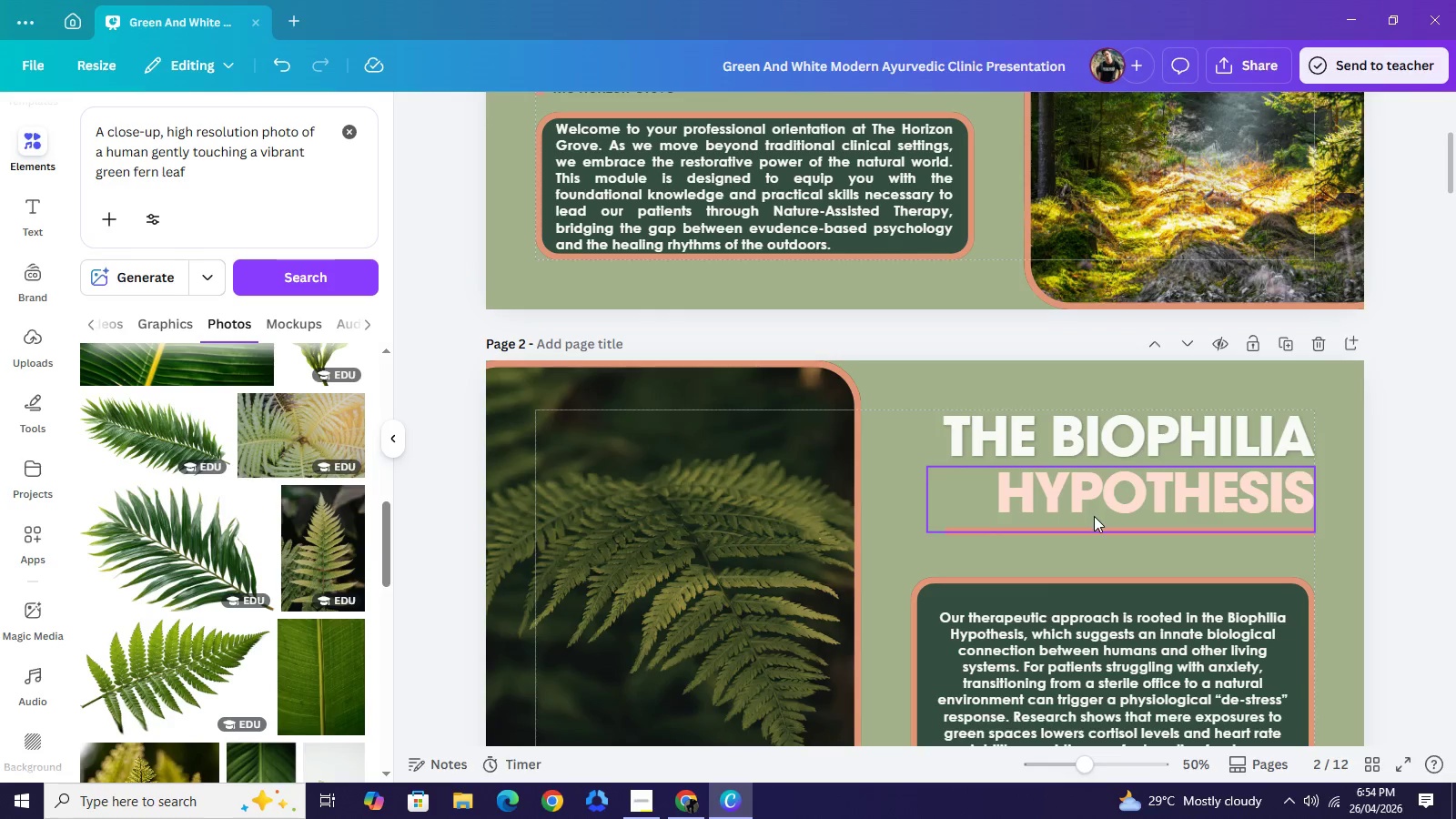 
wait(18.57)
 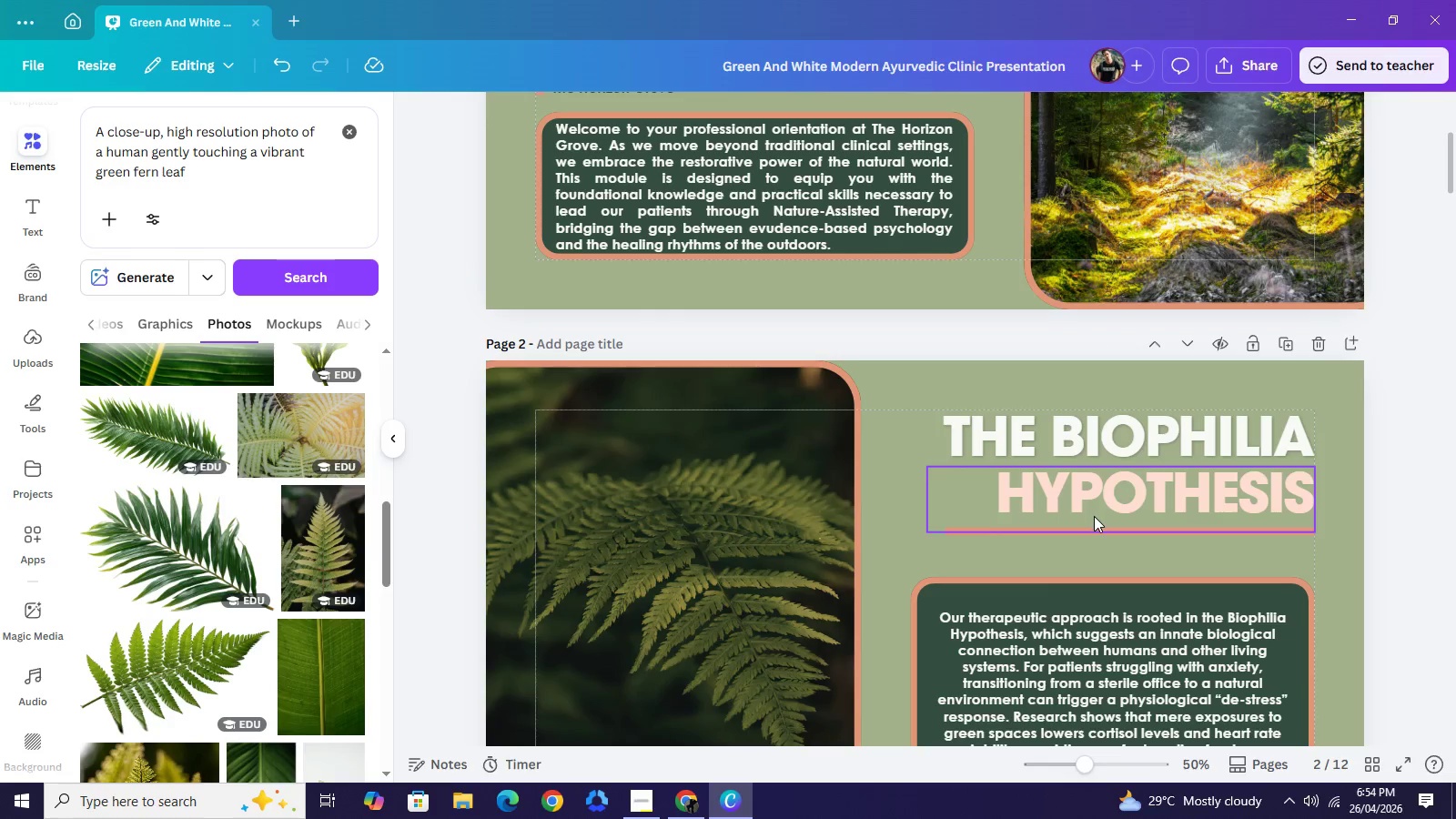 
scroll: coordinate [895, 454], scroll_direction: up, amount: 3.0
 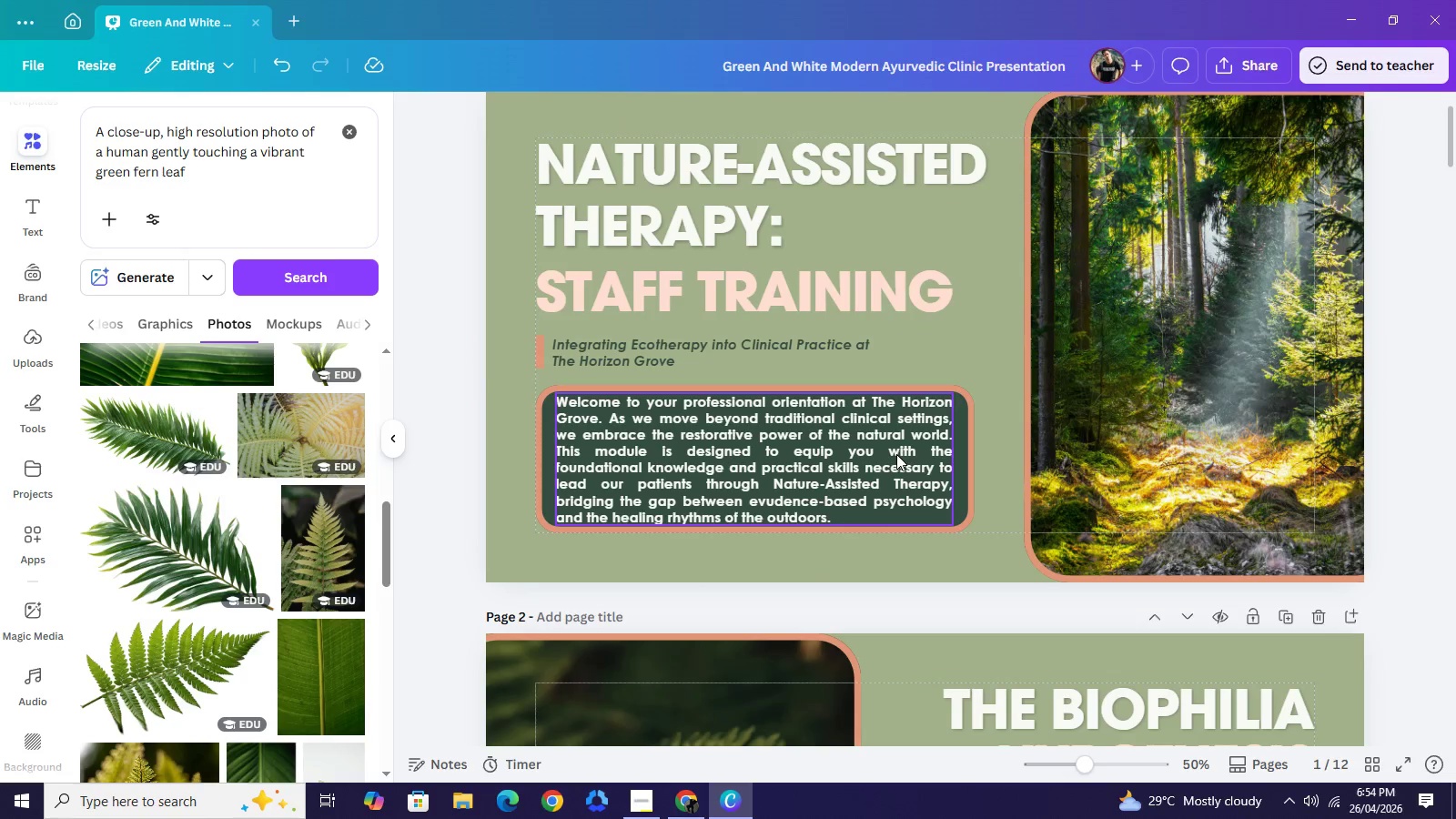 
scroll: coordinate [898, 453], scroll_direction: down, amount: 2.0
 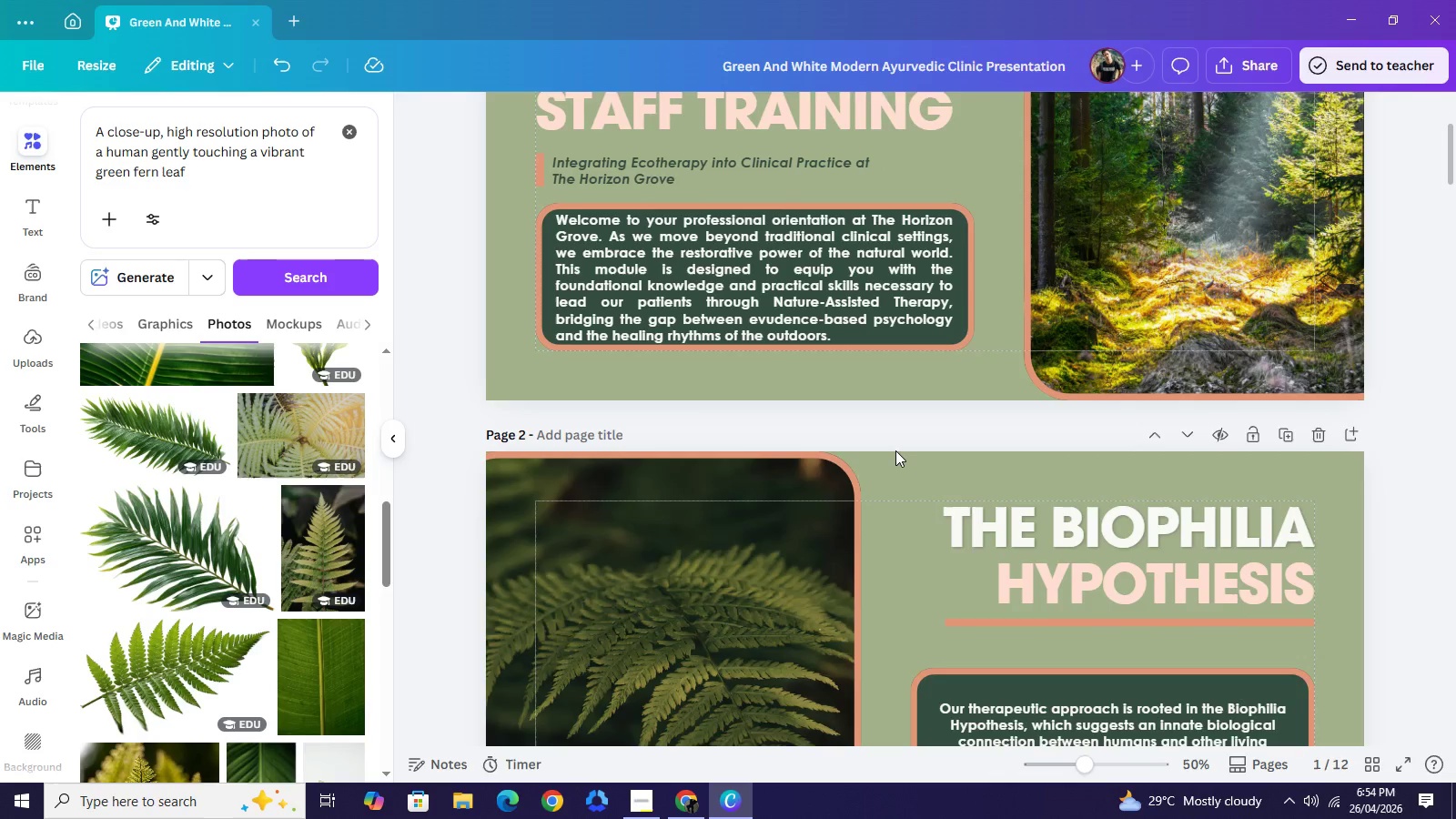 
scroll: coordinate [903, 460], scroll_direction: up, amount: 2.0
 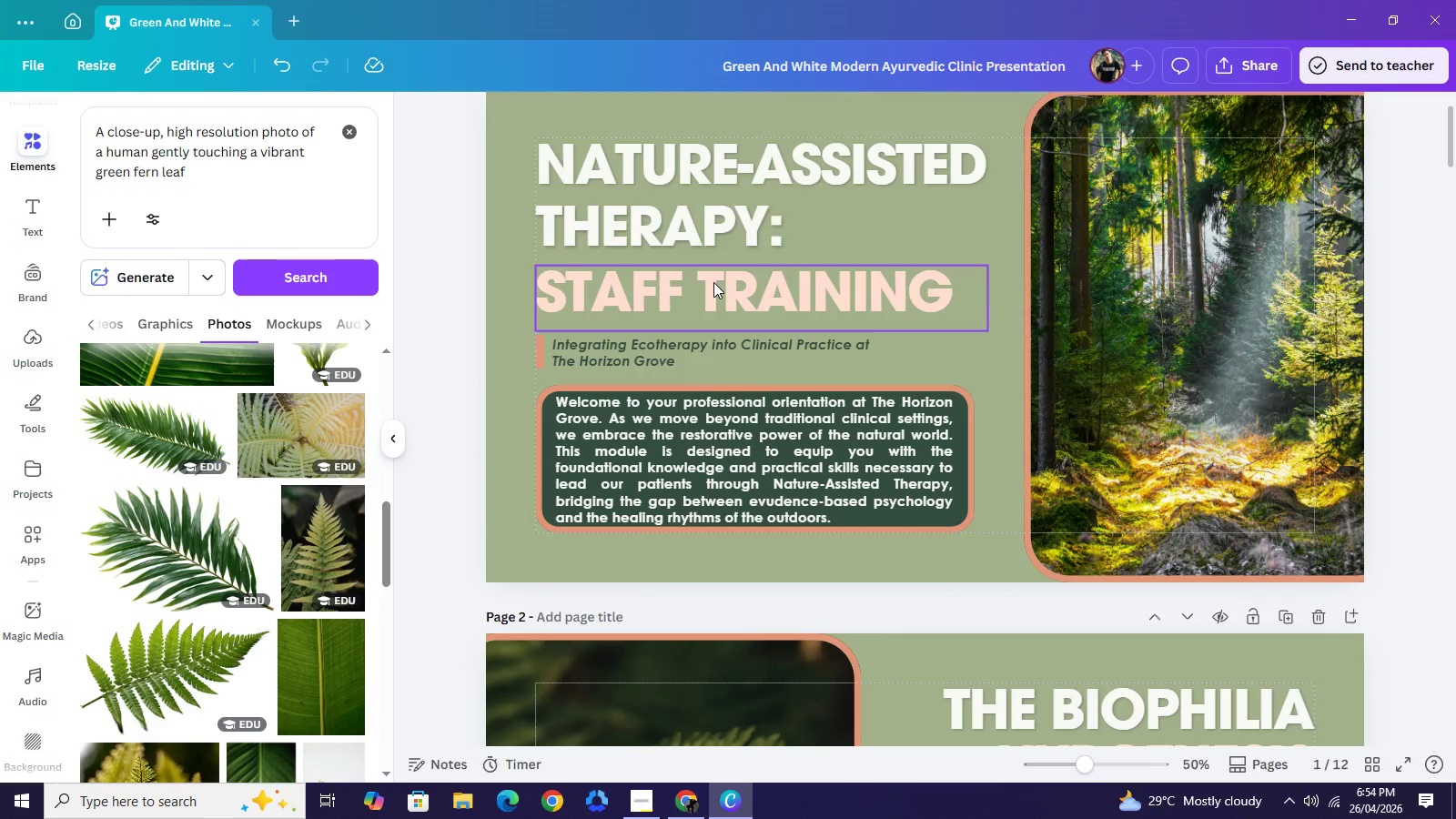 
left_click([713, 282])
 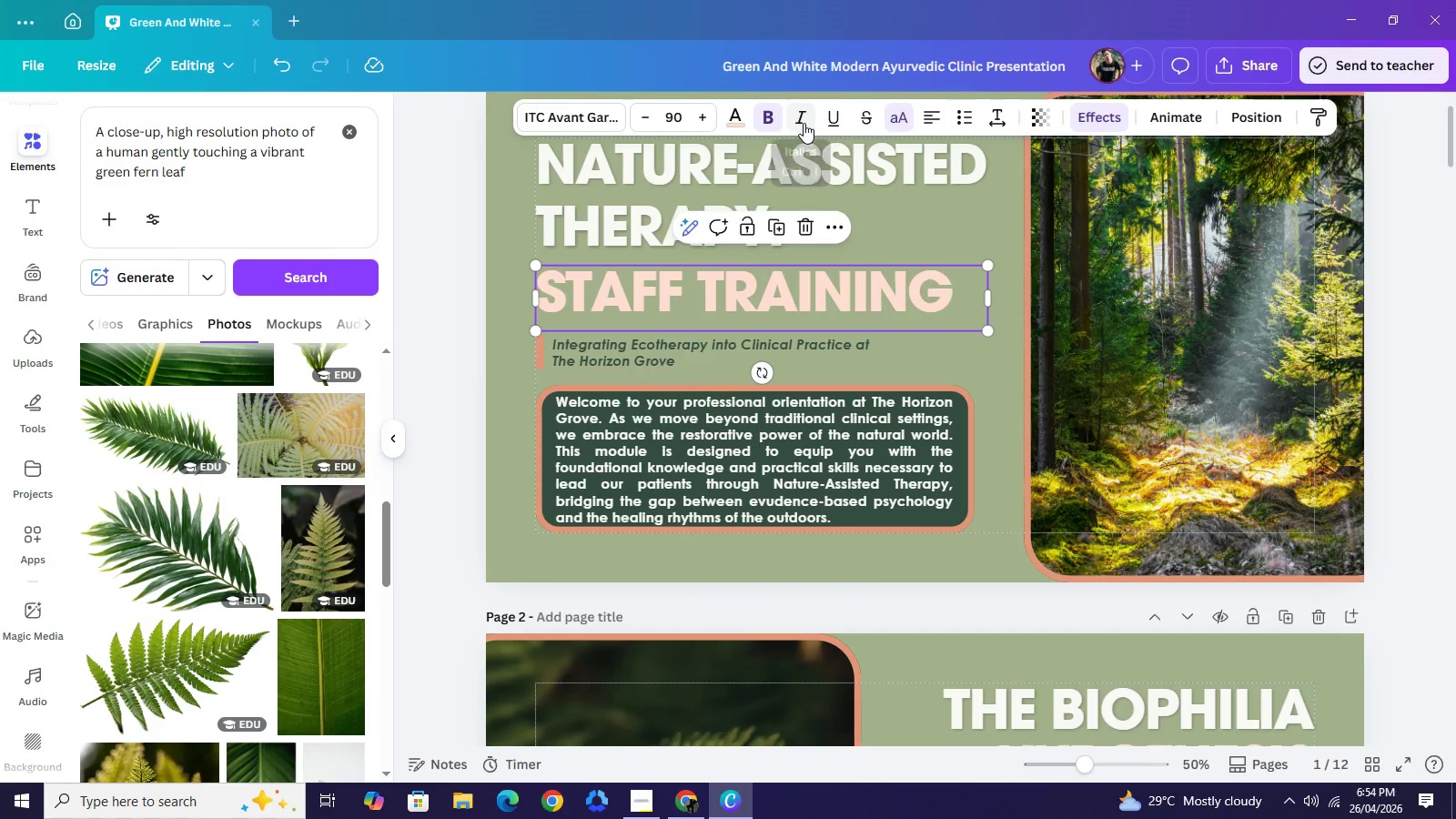 
left_click([804, 123])
 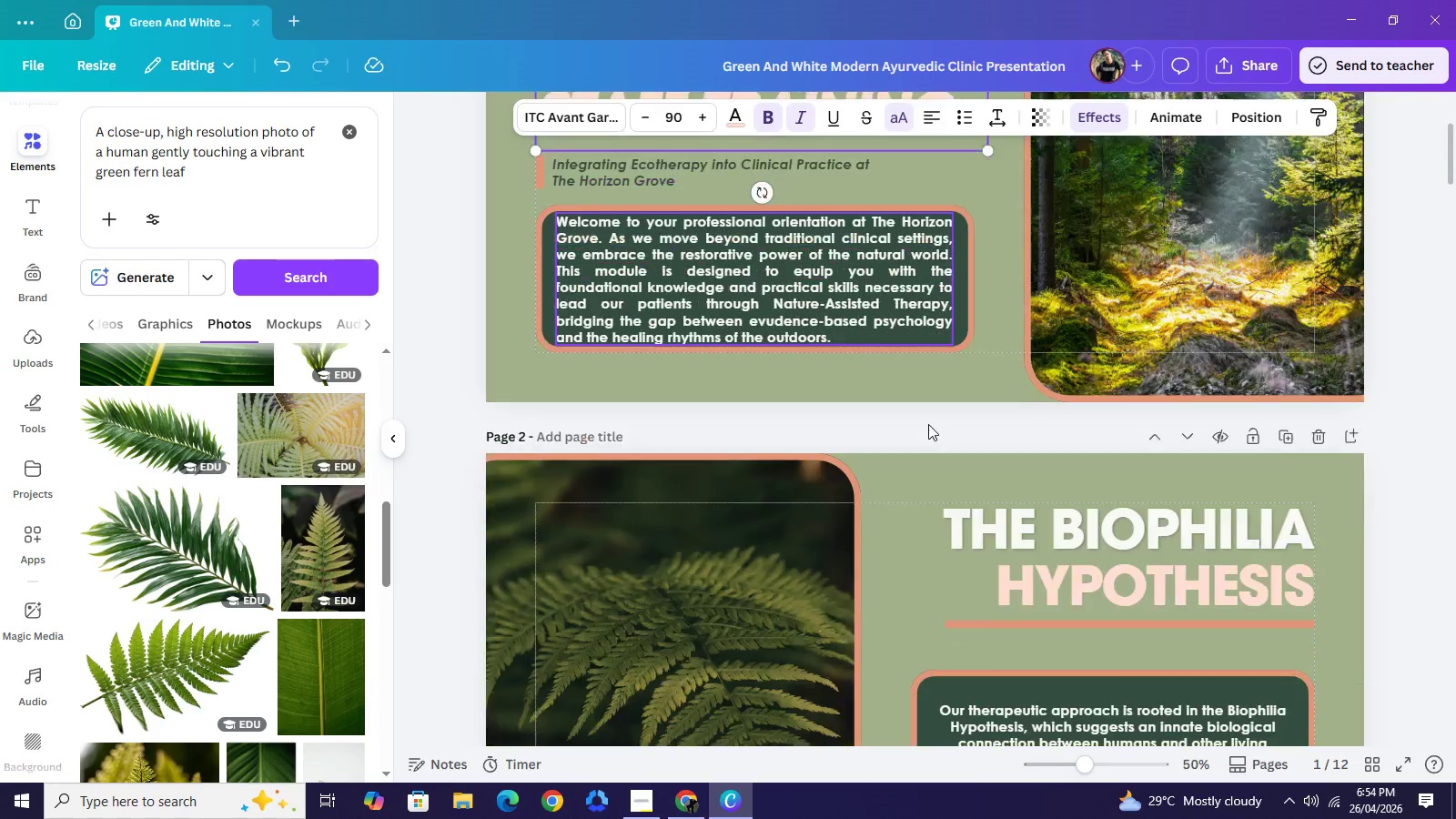 
scroll: coordinate [924, 406], scroll_direction: down, amount: 1.0
 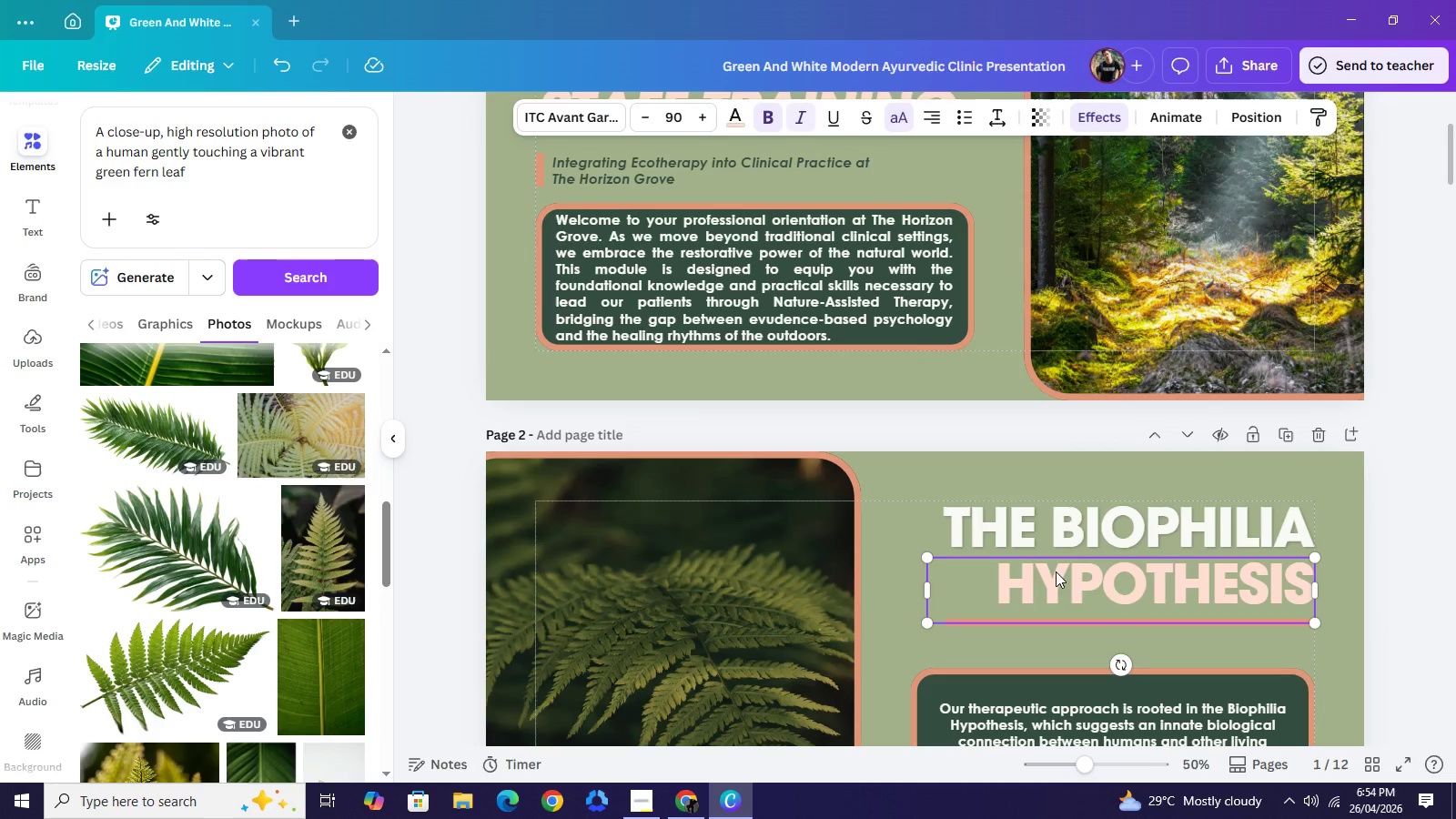 
left_click([1057, 572])
 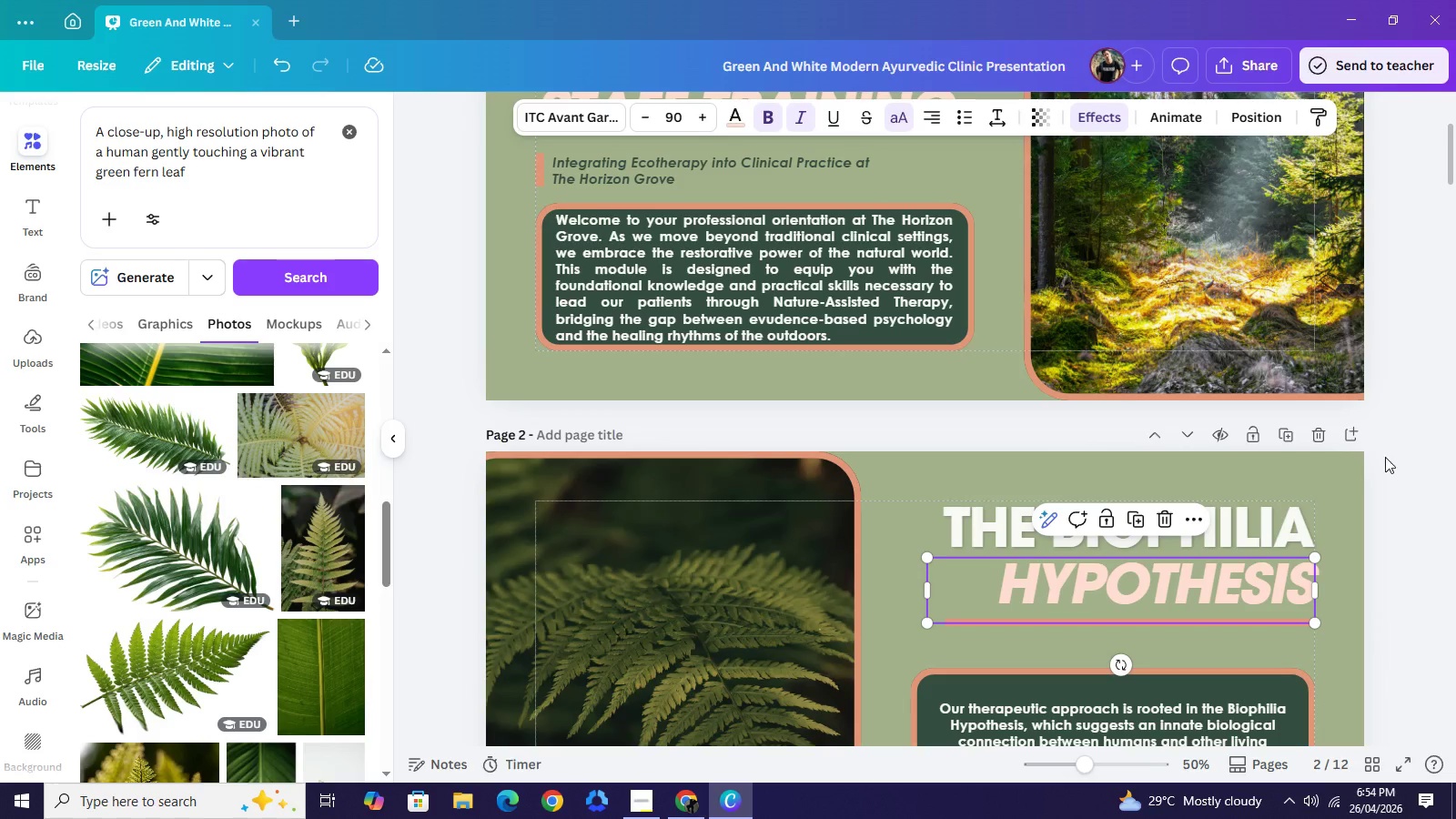 
double_click([1387, 461])
 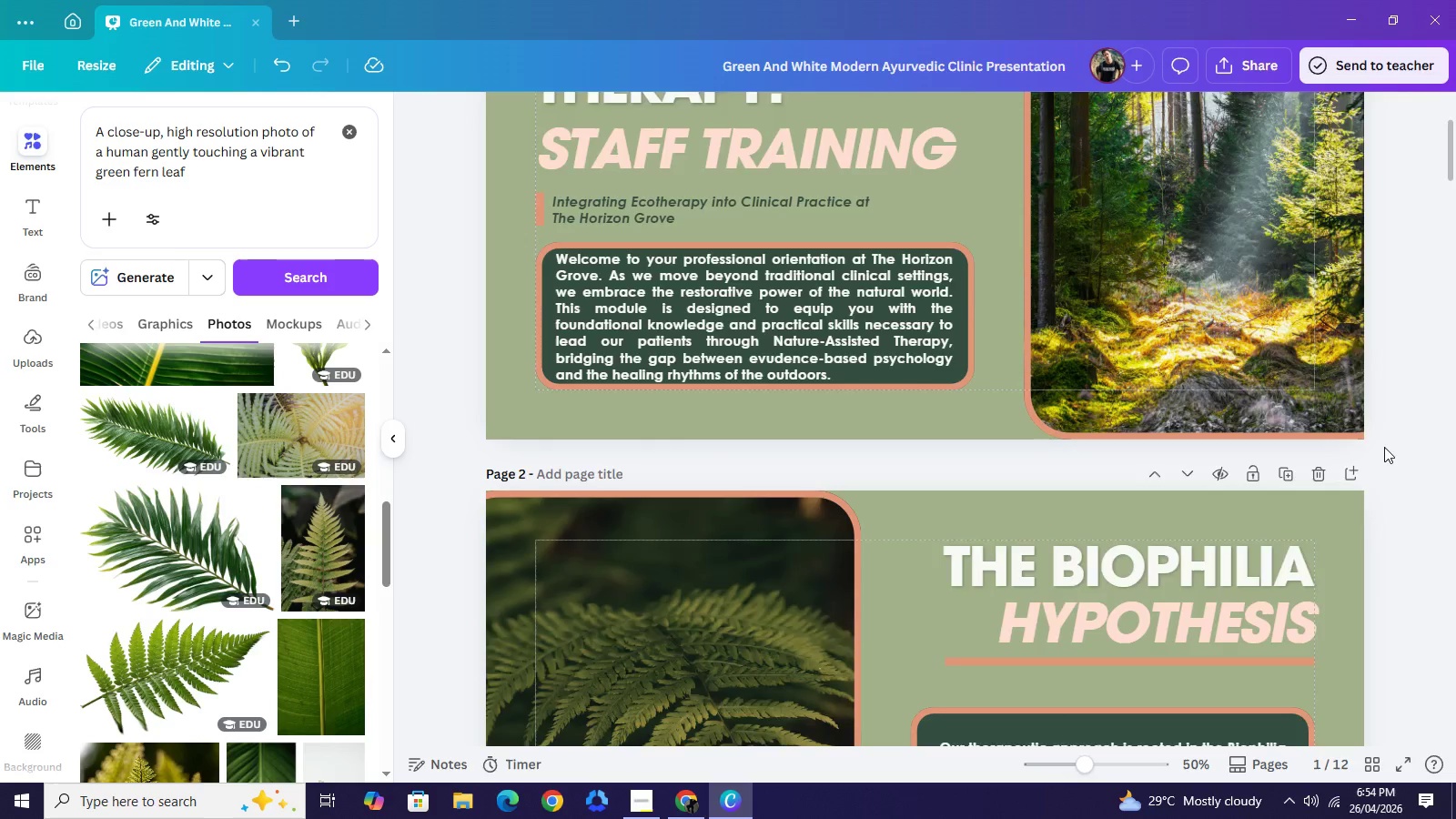 
scroll: coordinate [1384, 447], scroll_direction: up, amount: 1.0
 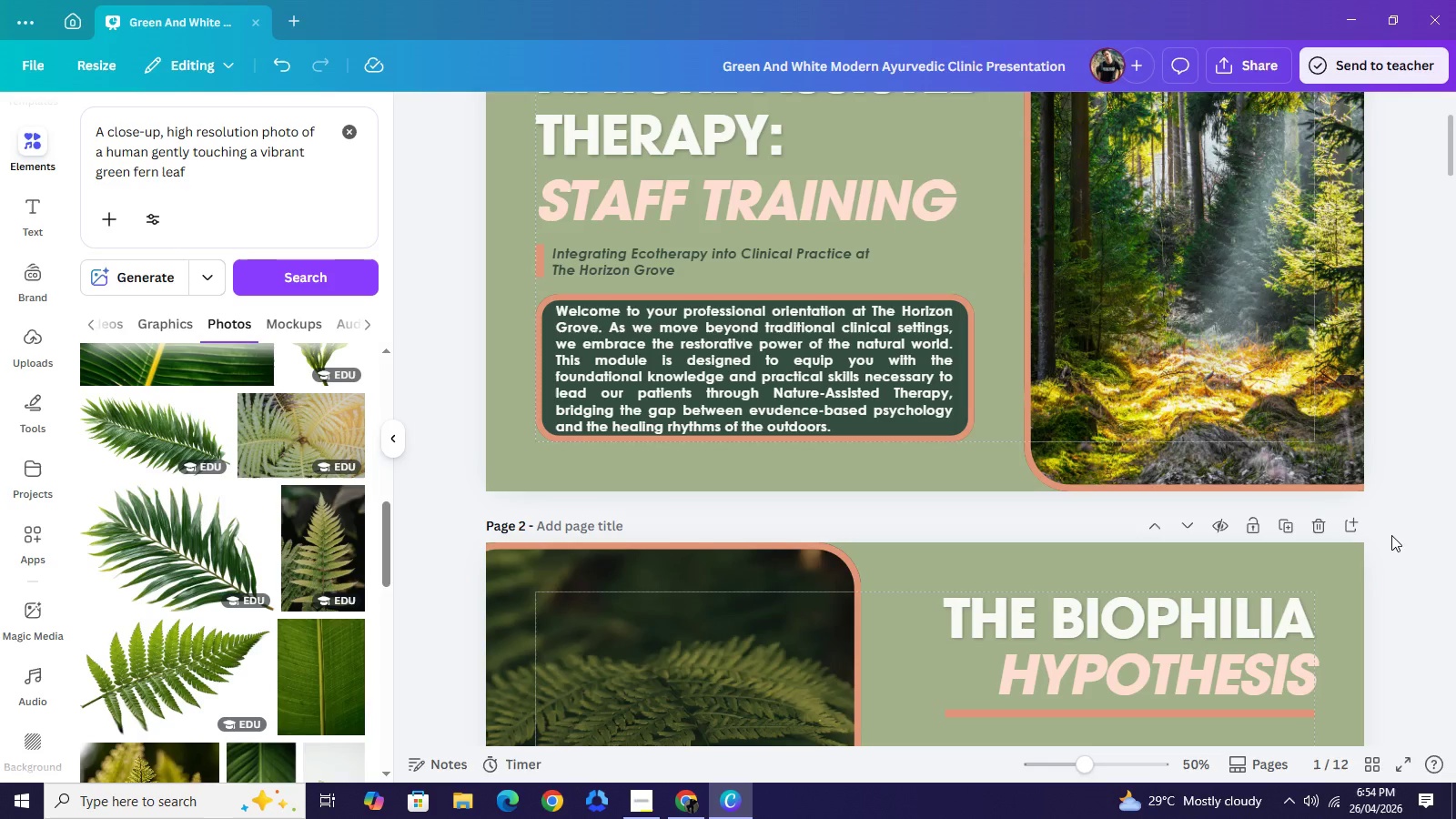 
left_click([1391, 535])
 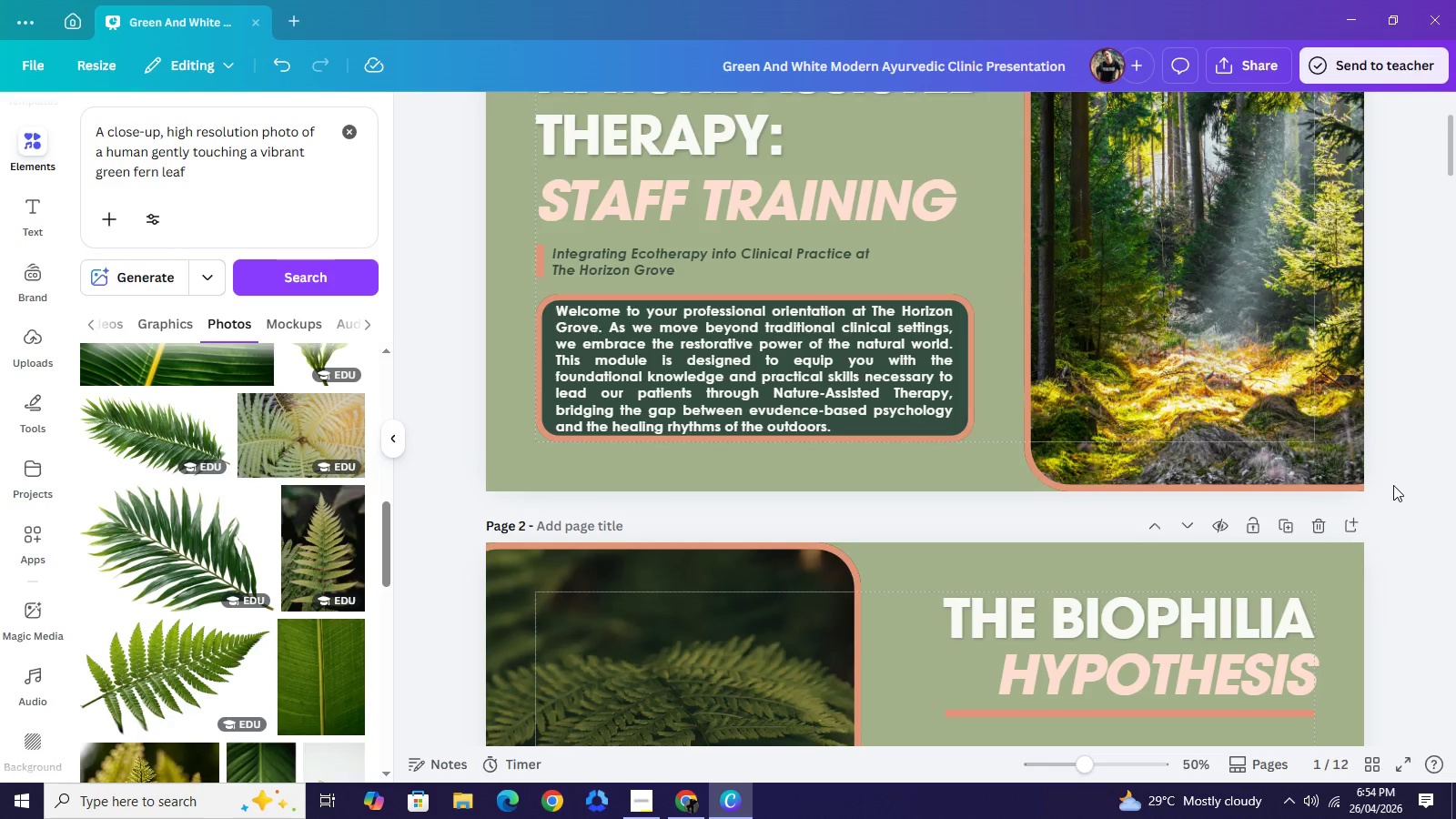 
left_click([1393, 485])
 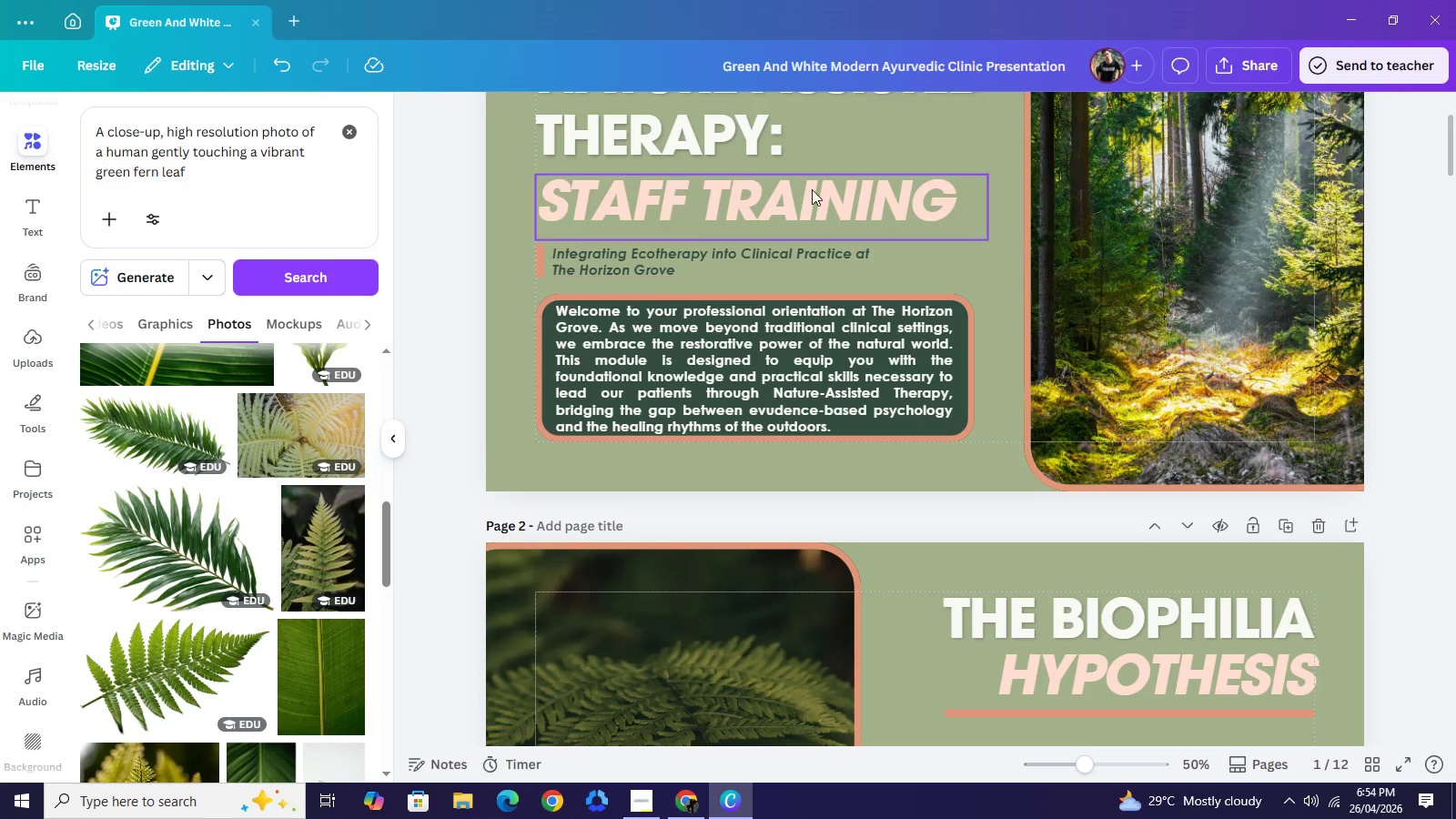 
scroll: coordinate [935, 334], scroll_direction: up, amount: 2.0
 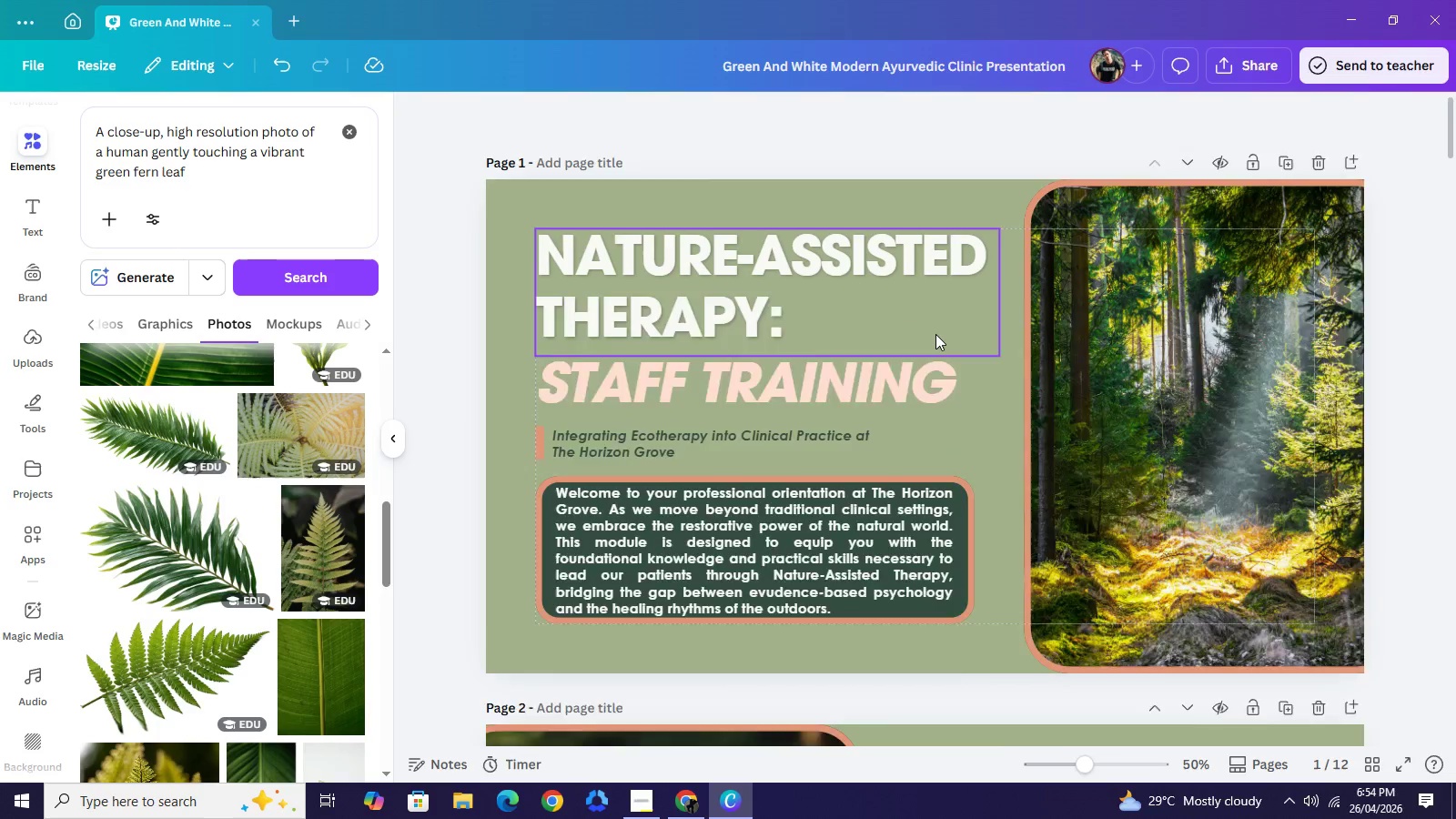 
scroll: coordinate [935, 334], scroll_direction: down, amount: 2.0
 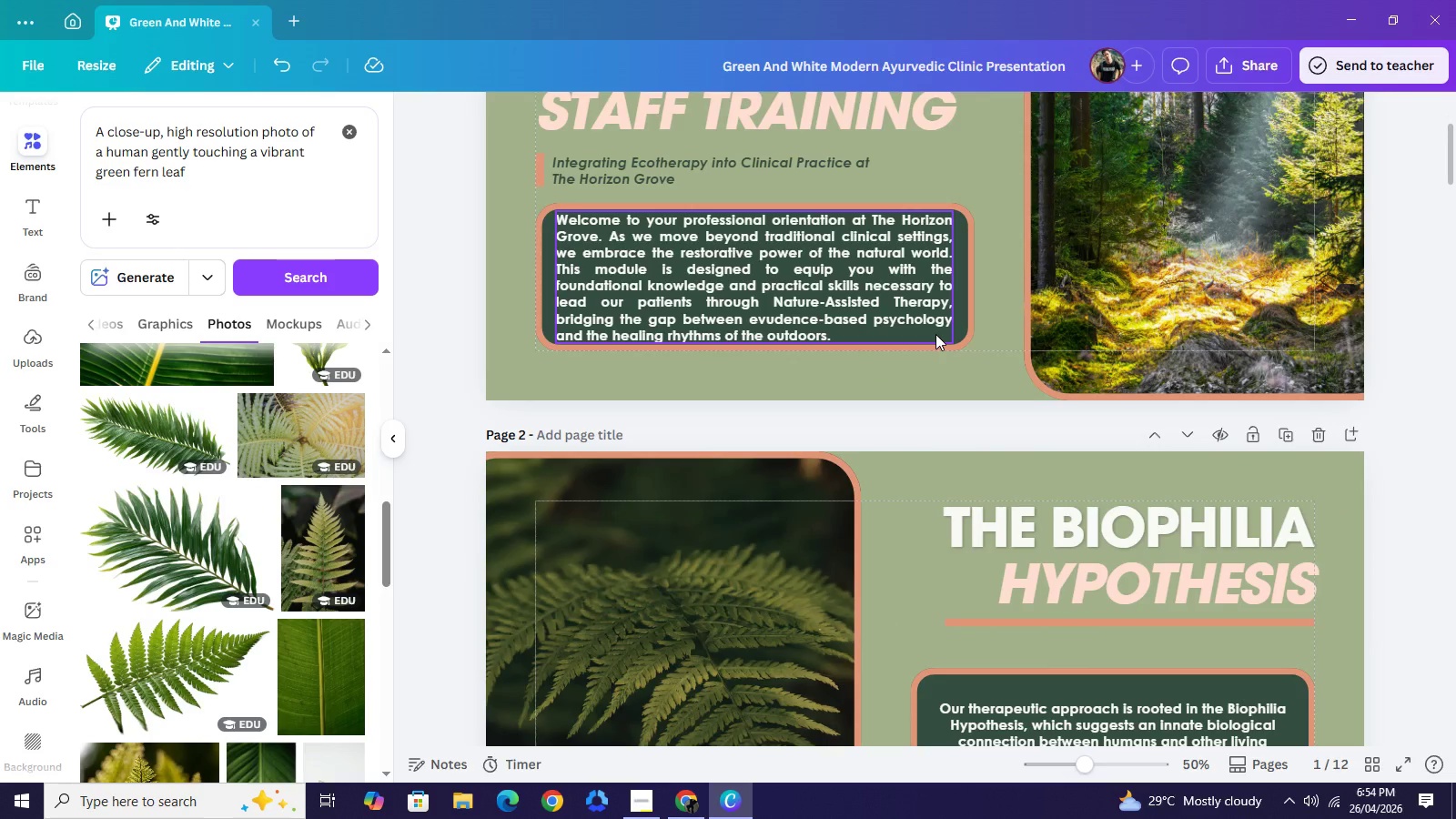 
scroll: coordinate [917, 281], scroll_direction: up, amount: 3.0
 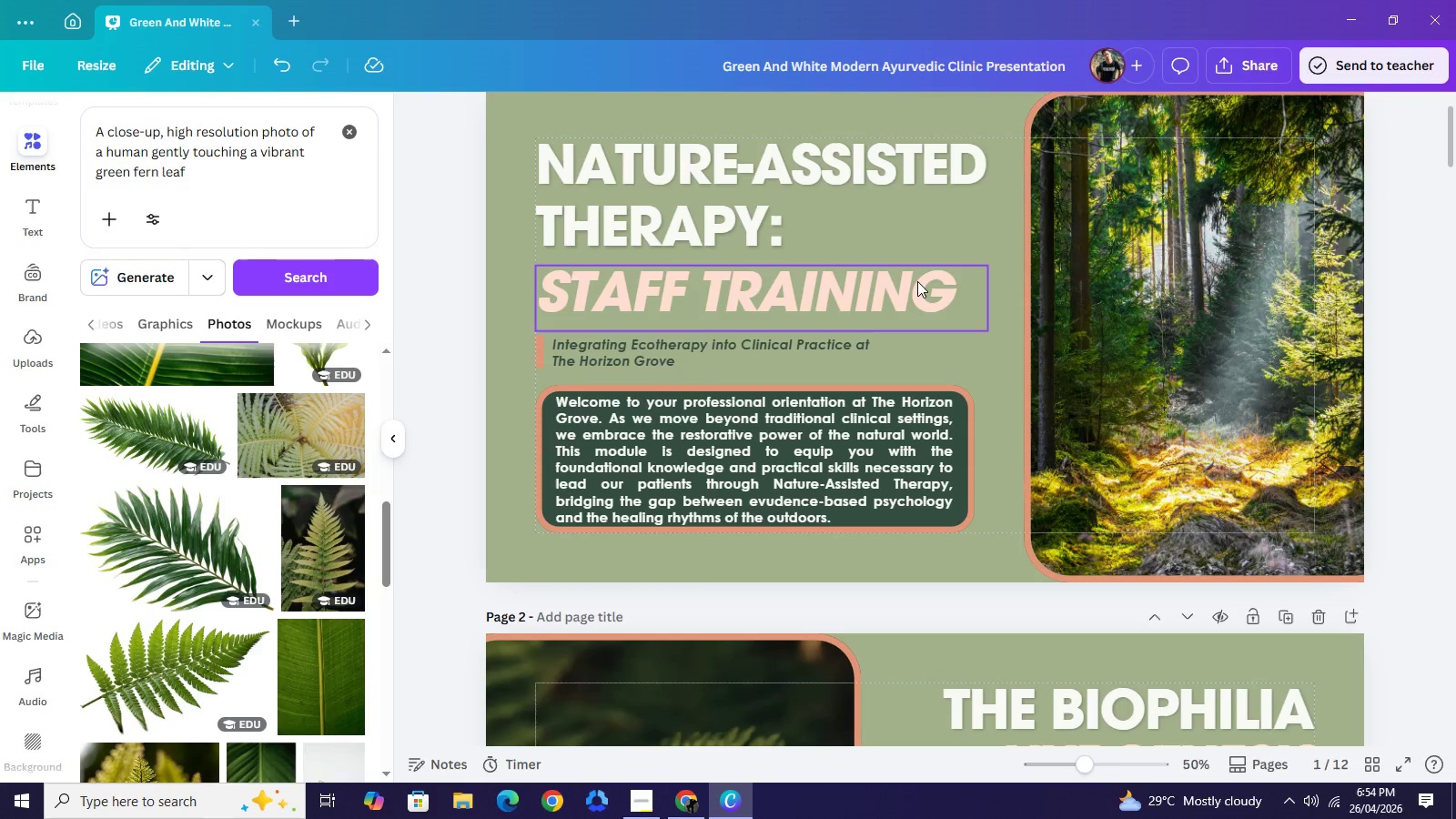 
scroll: coordinate [917, 281], scroll_direction: down, amount: 3.0
 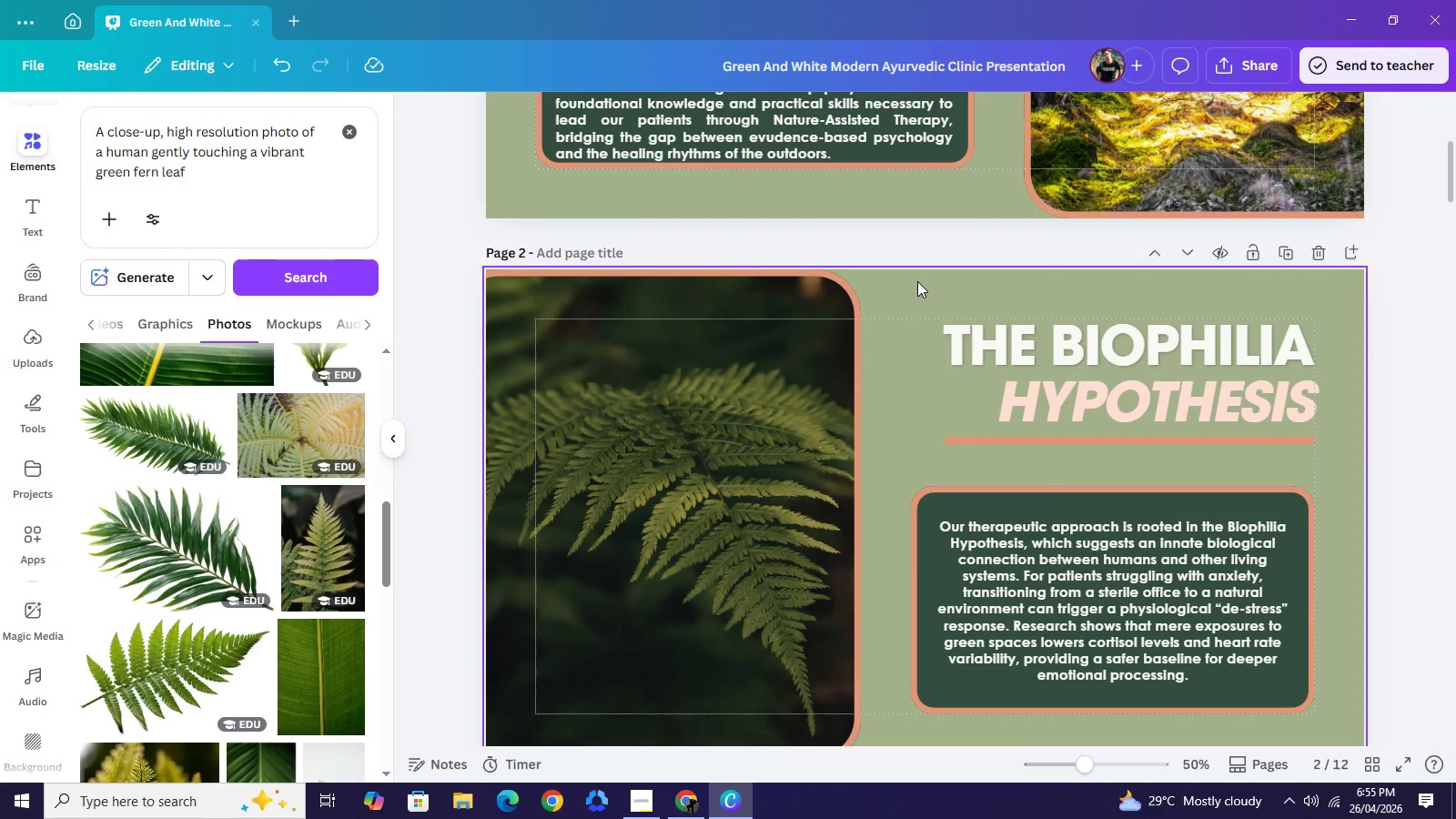 
scroll: coordinate [917, 281], scroll_direction: up, amount: 2.0
 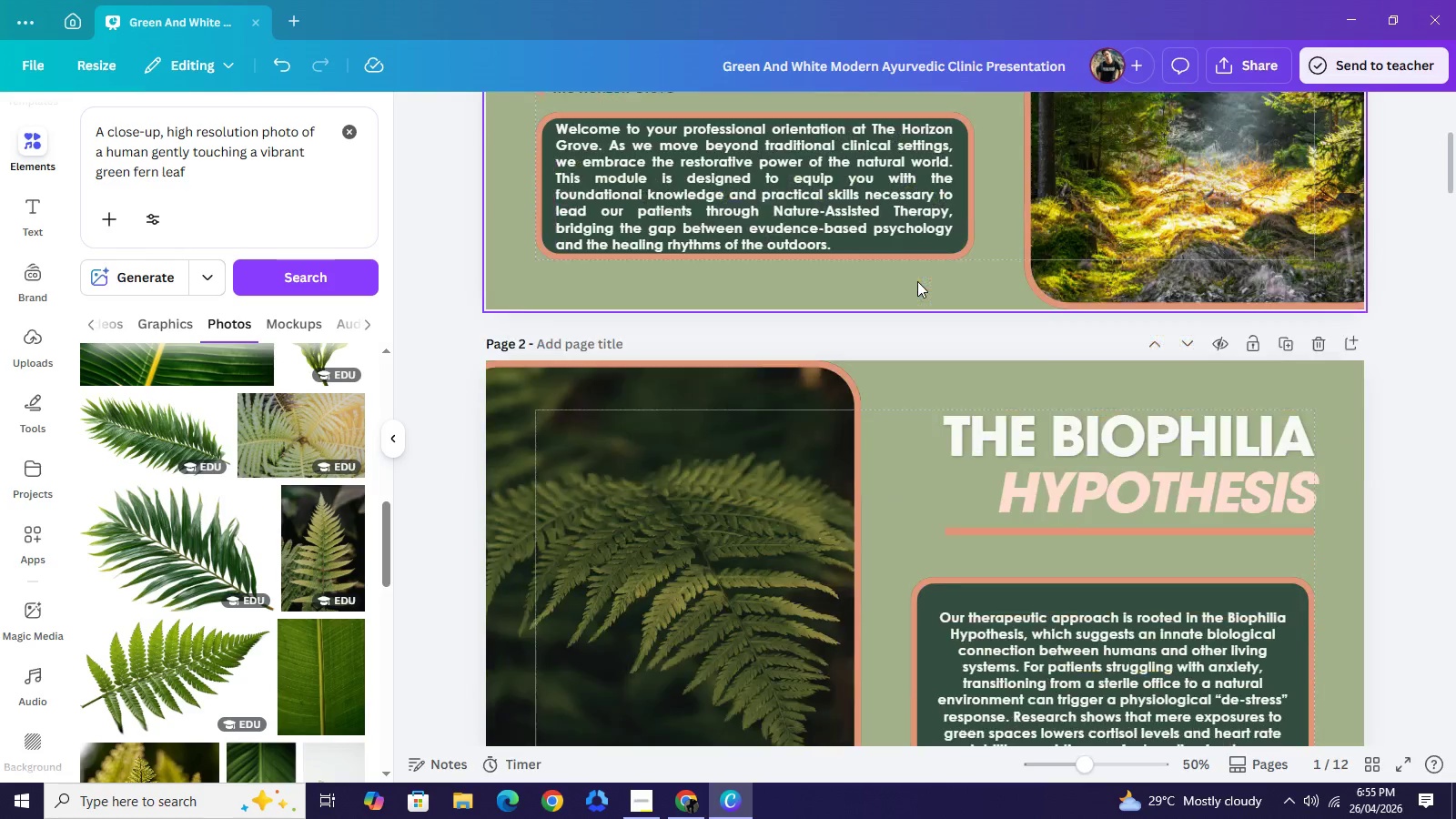 
scroll: coordinate [917, 281], scroll_direction: down, amount: 1.0
 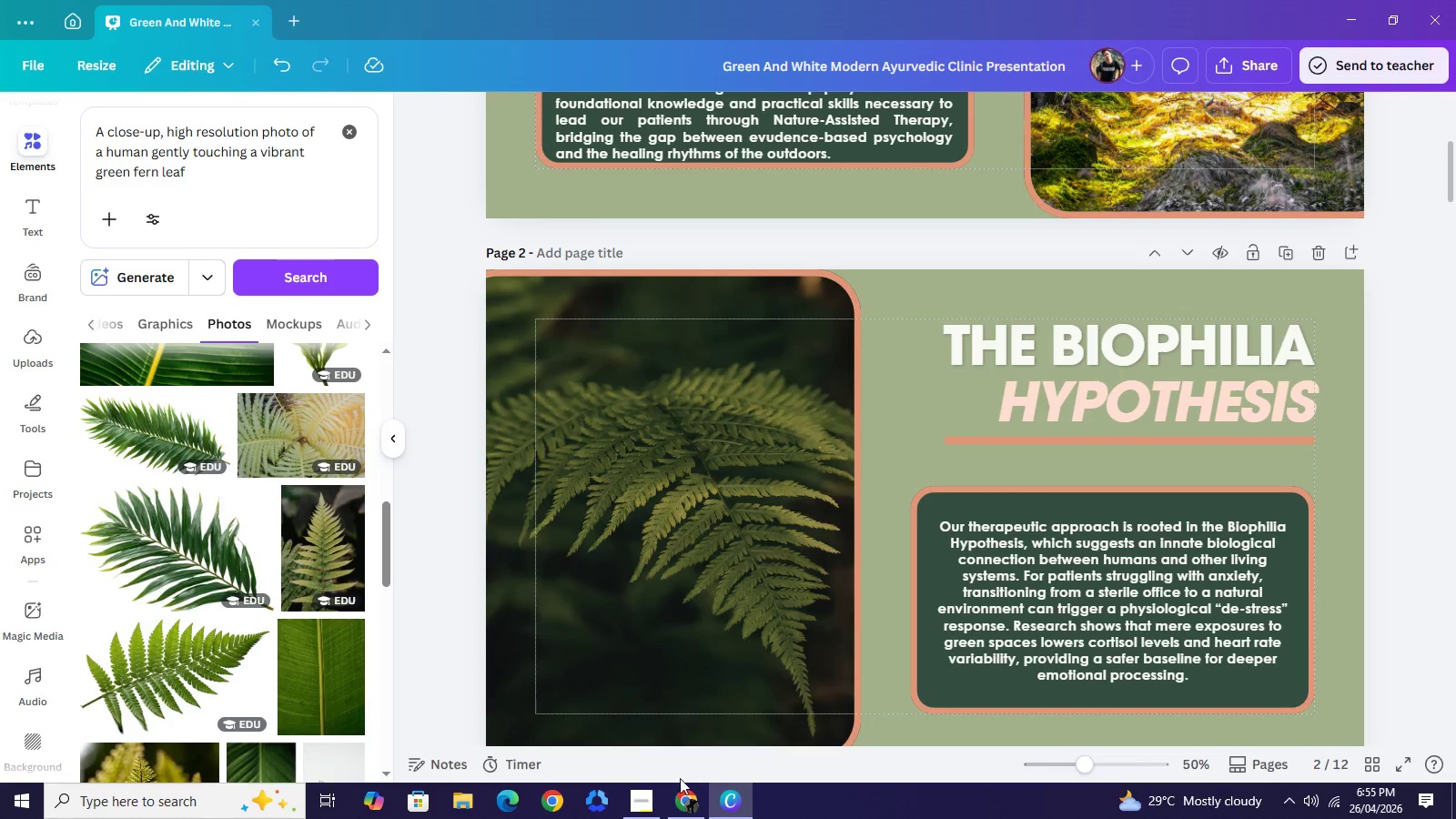 
left_click([653, 799])